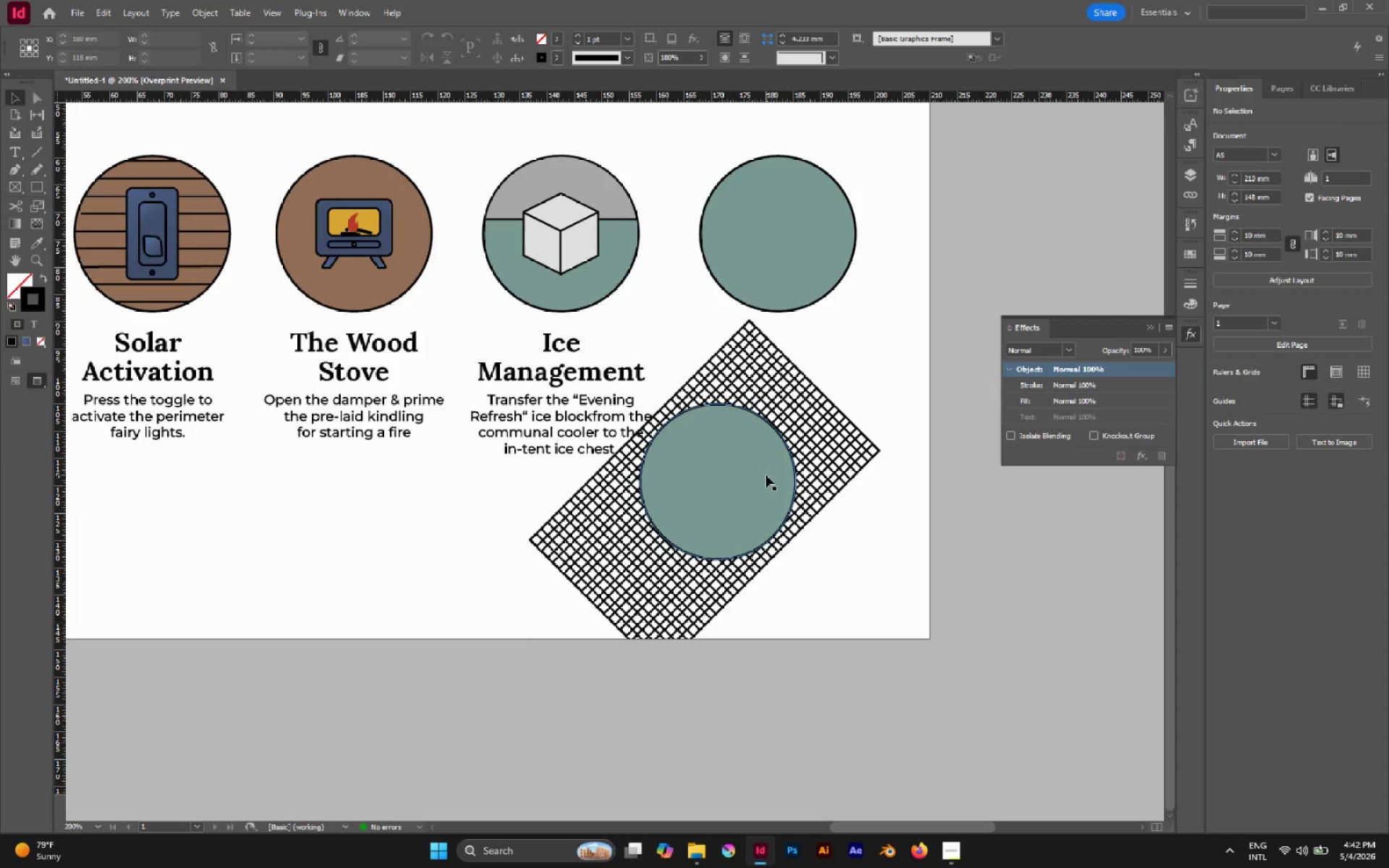 
hold_key(key=AltLeft, duration=0.83)
left_click_drag(start_coordinate=[768, 477], to_coordinate=[783, 487])
 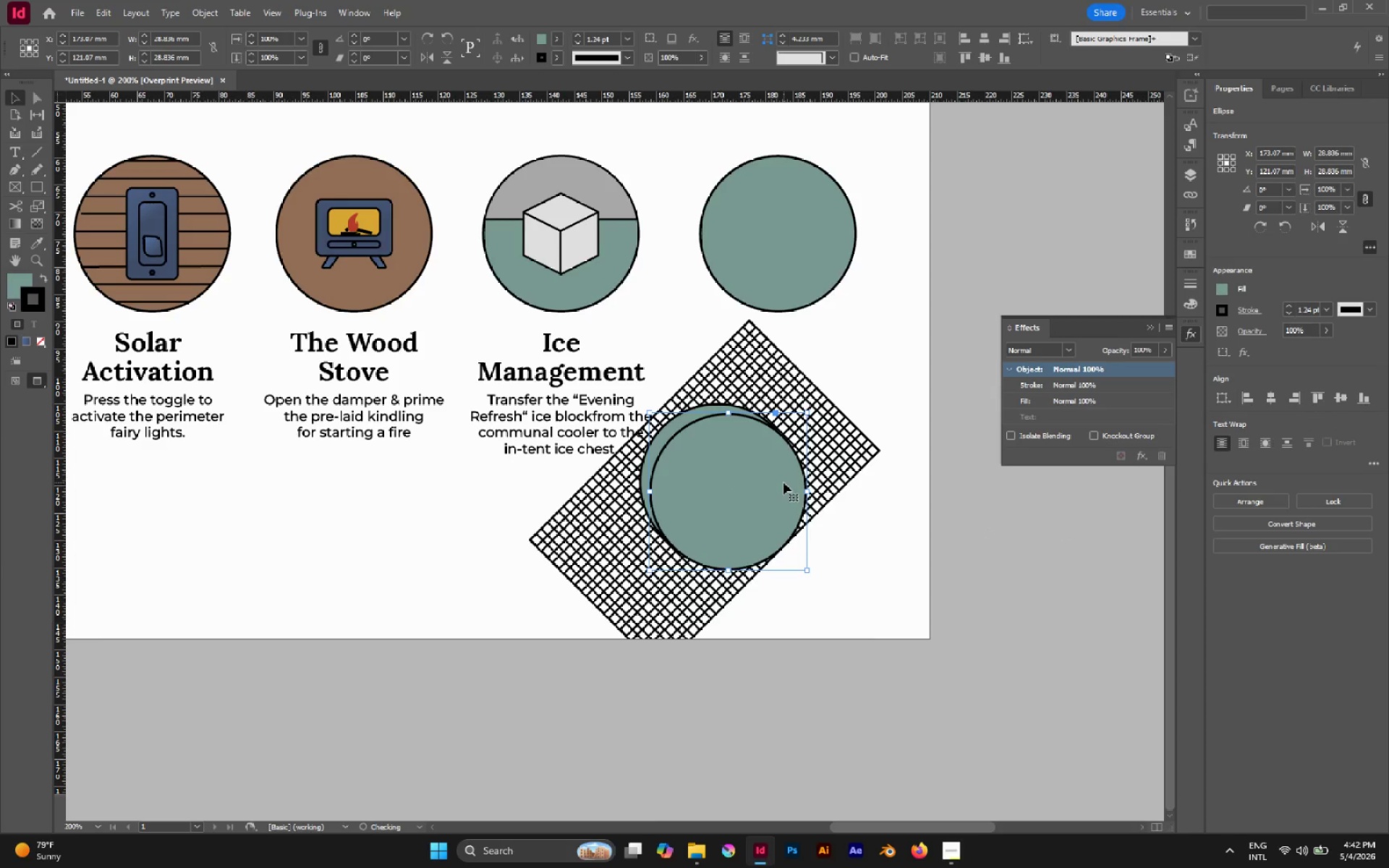 
hold_key(key=ShiftLeft, duration=0.39)
 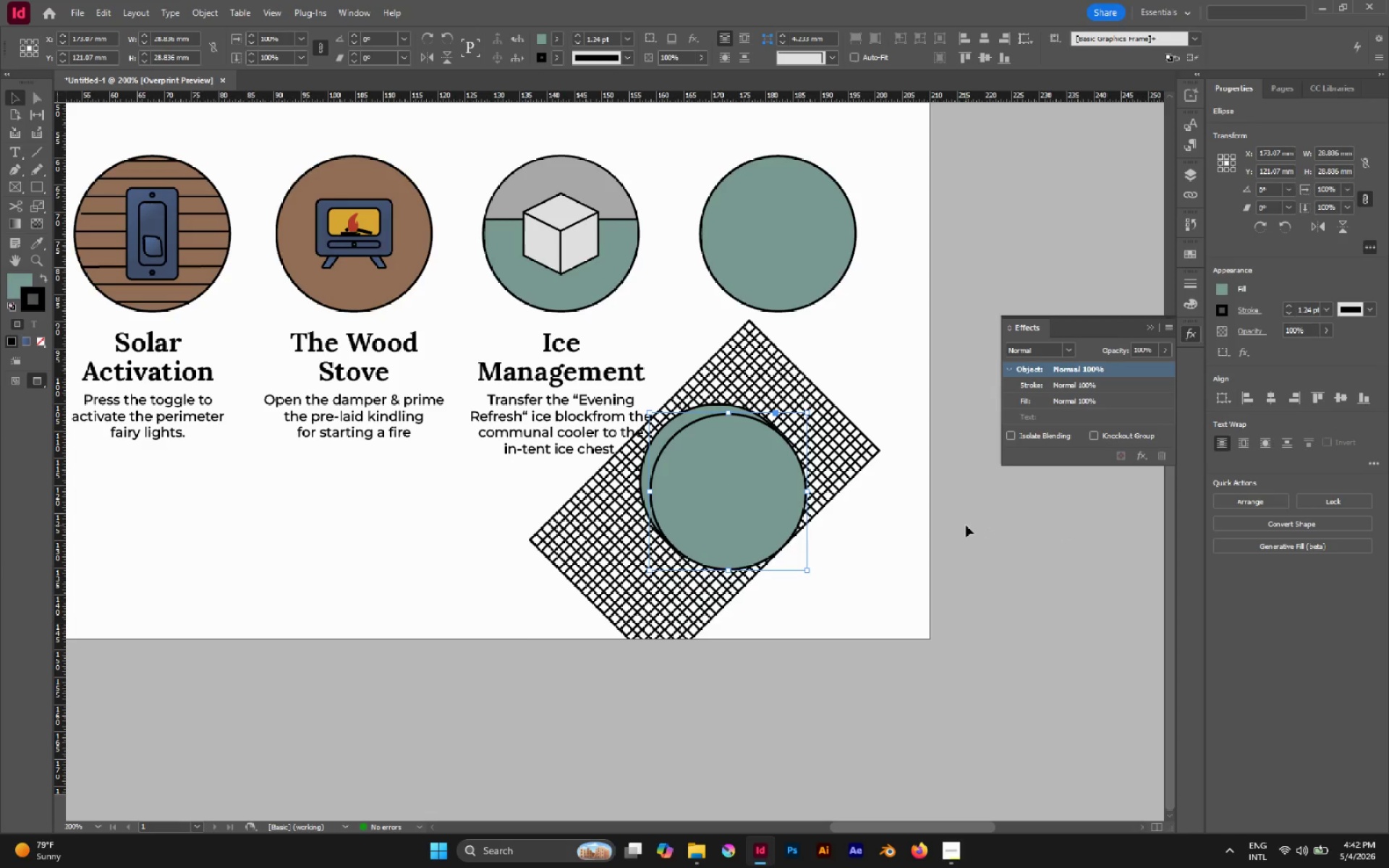 
left_click([966, 525])
 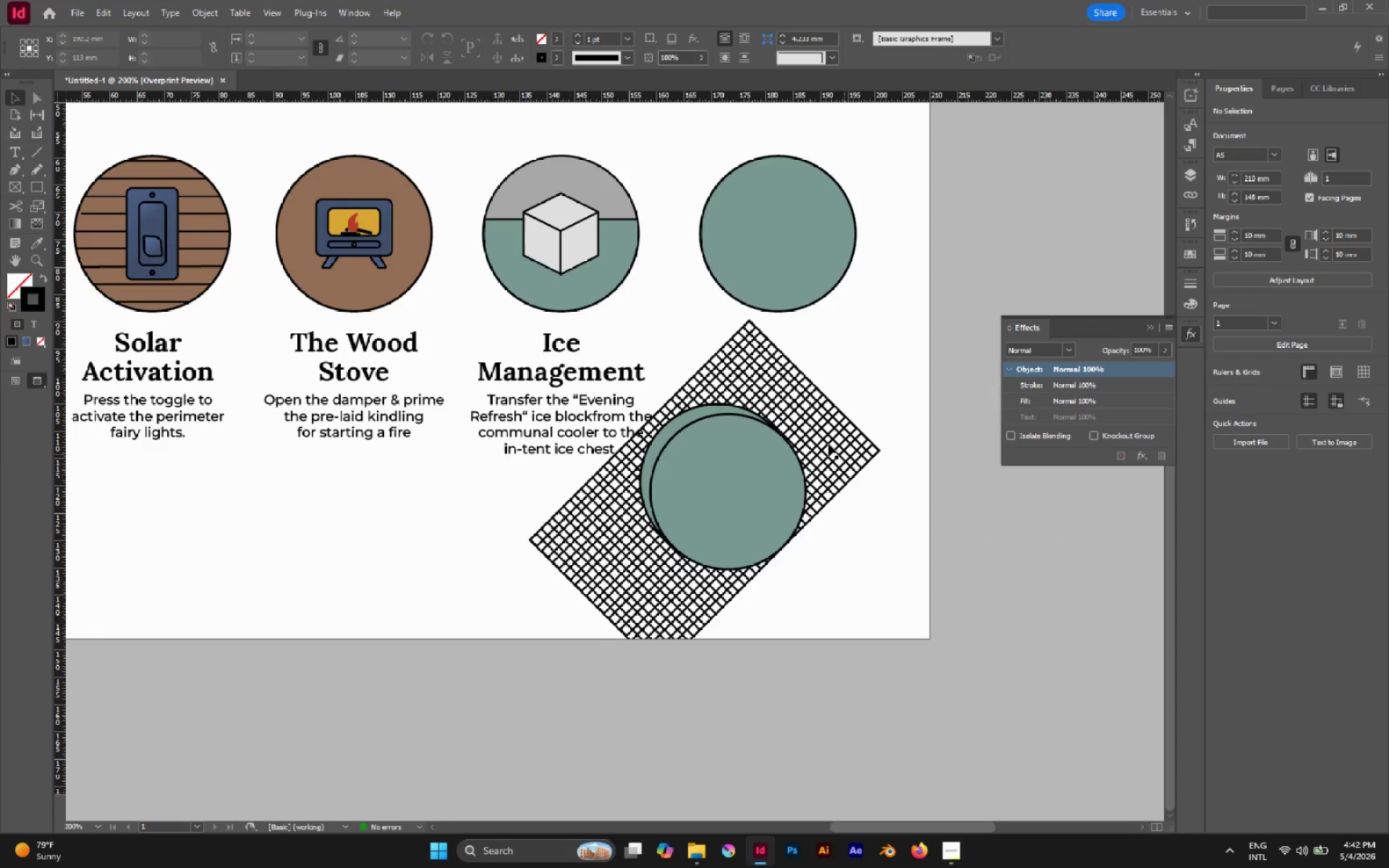 
left_click([828, 443])
 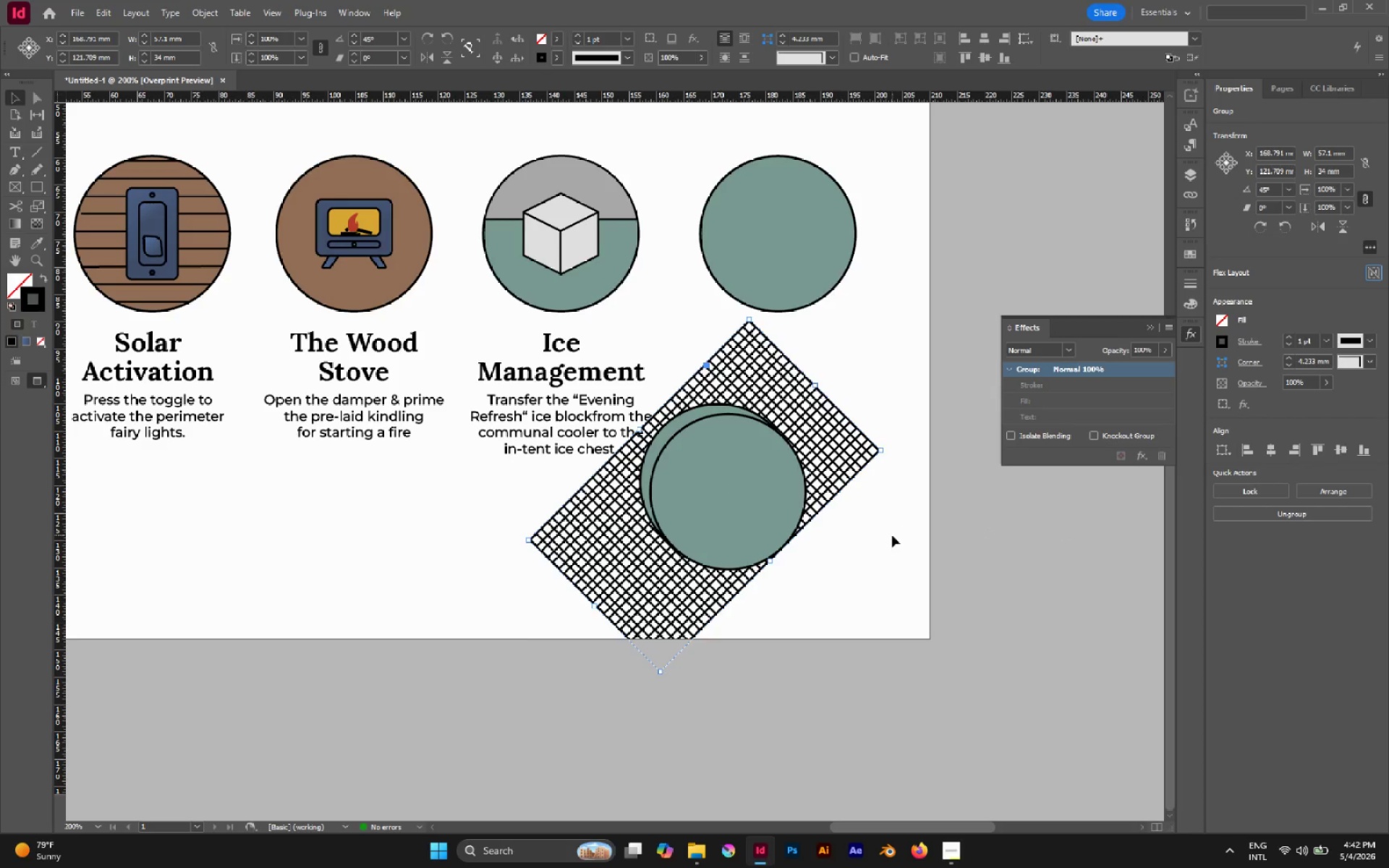 
left_click([893, 535])
 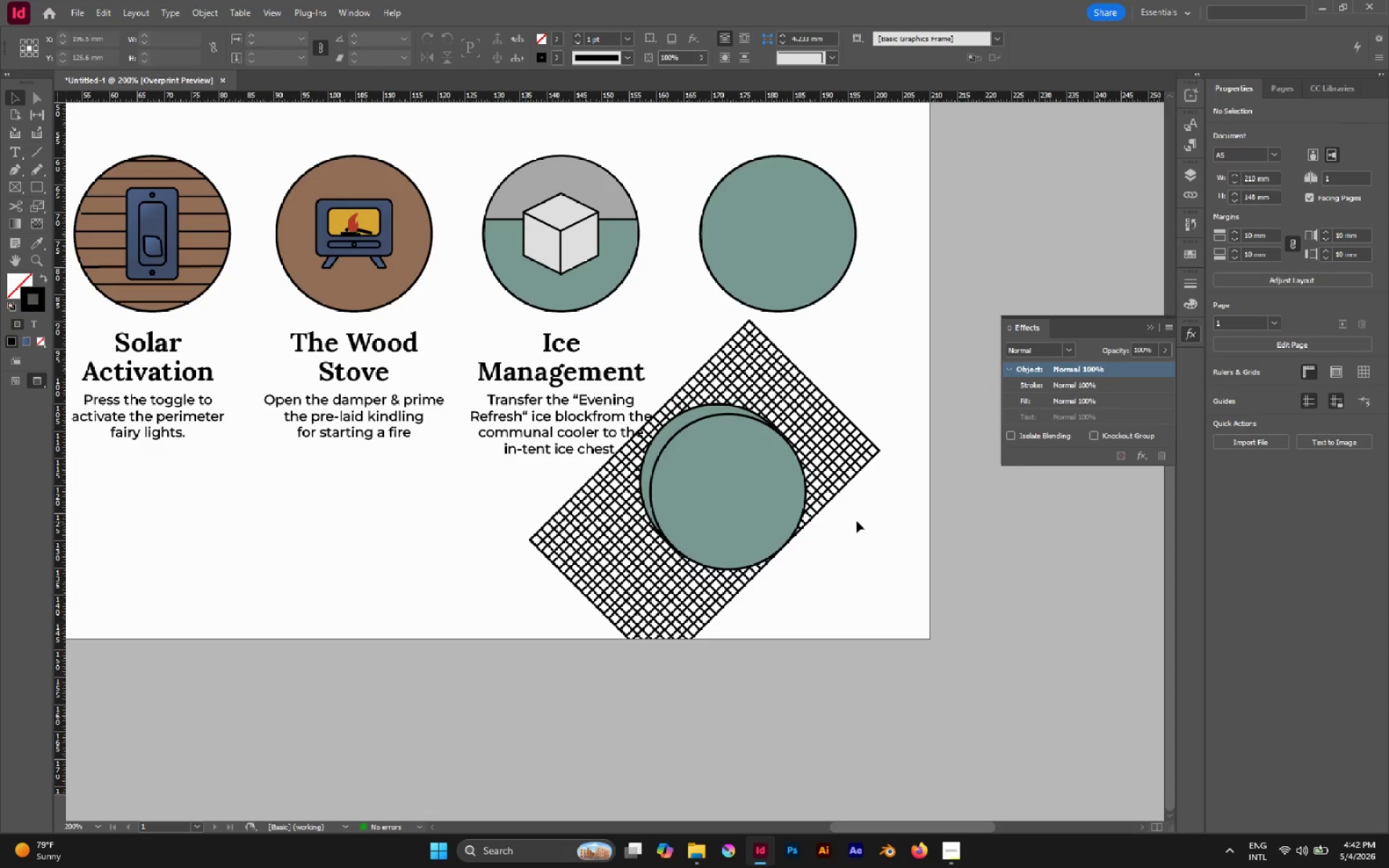 
left_click([837, 482])
 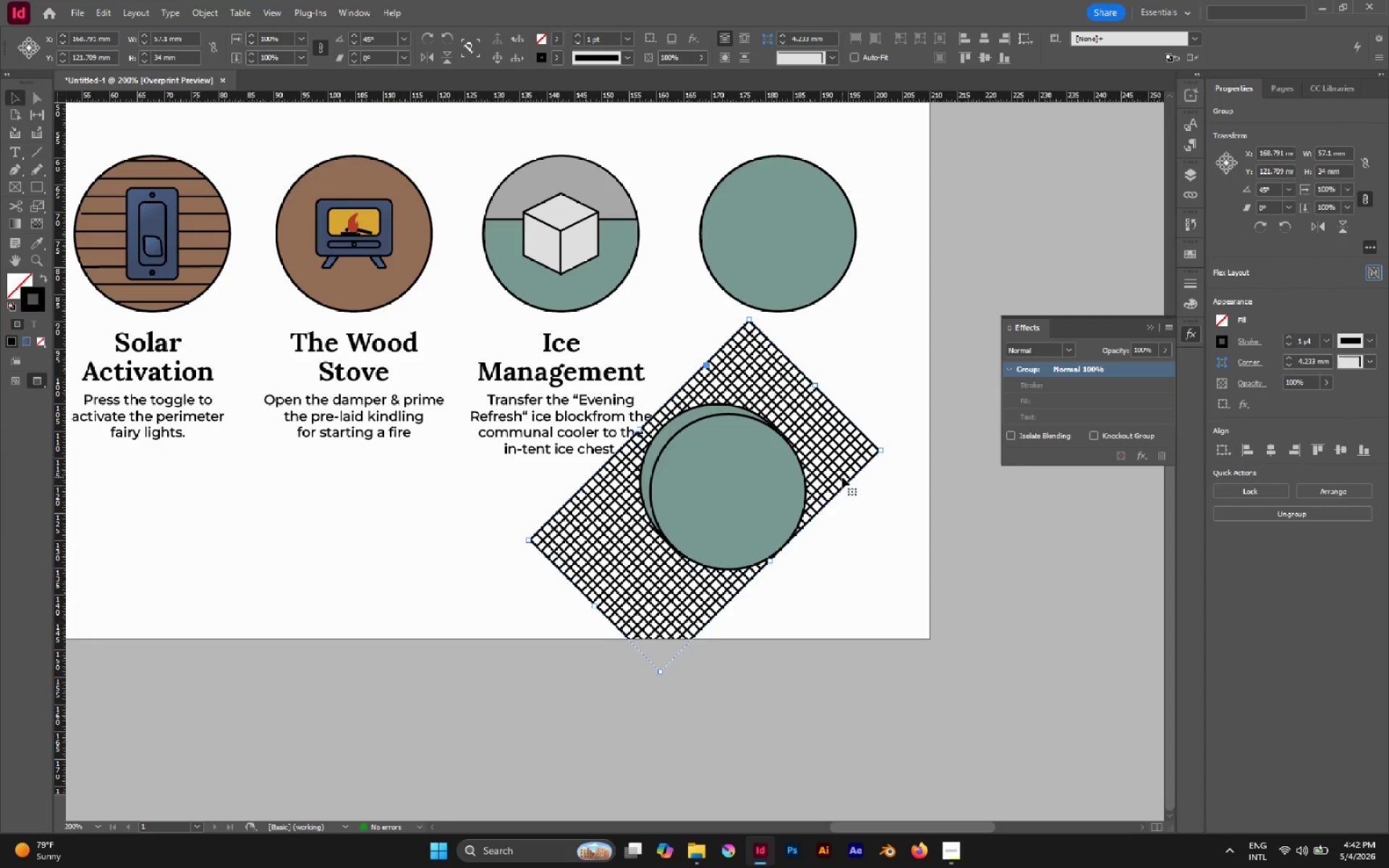 
type(www)
 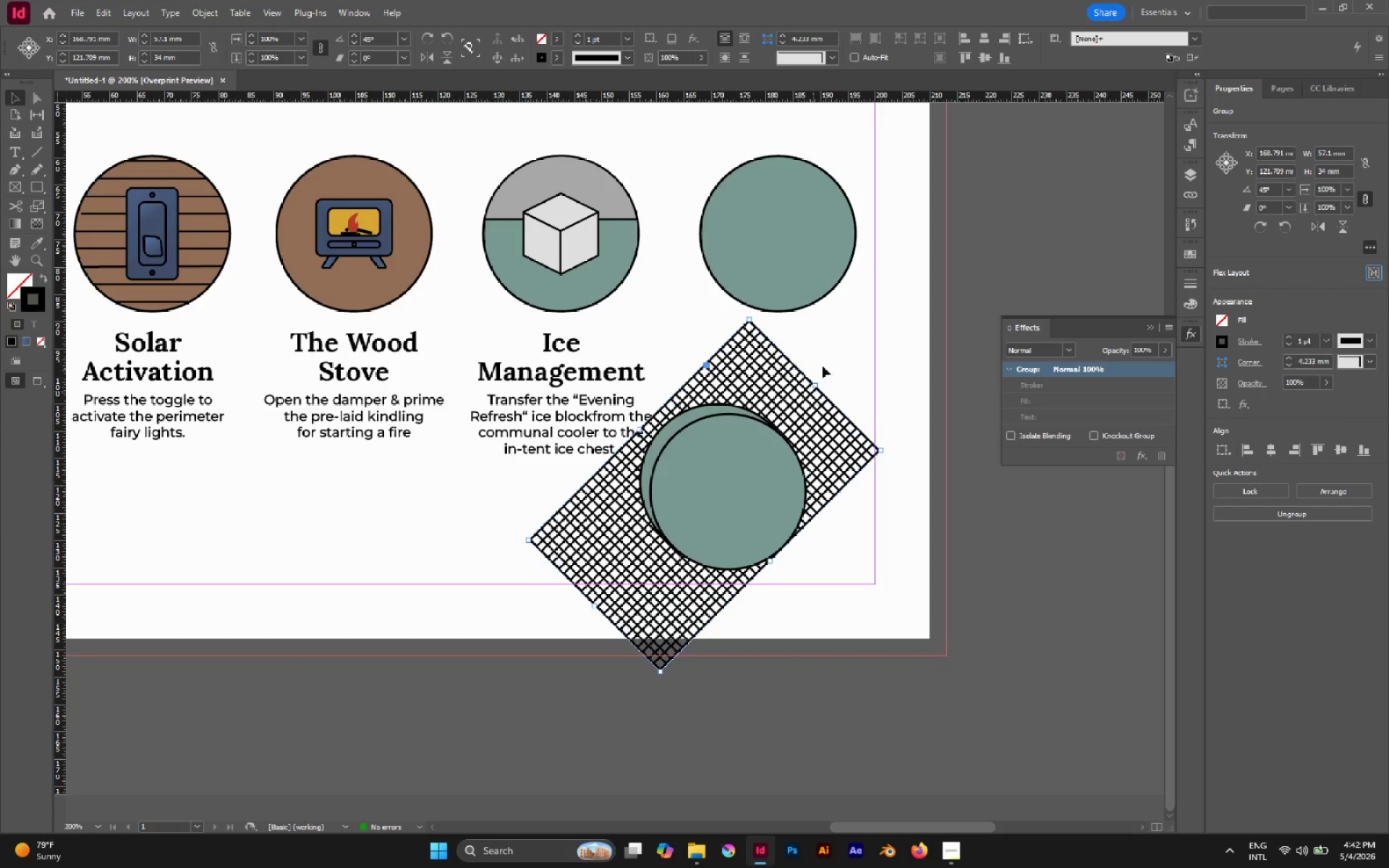 
hold_key(key=AltLeft, duration=0.44)
scroll: coordinate [824, 359], scroll_direction: down, amount: 2.0
 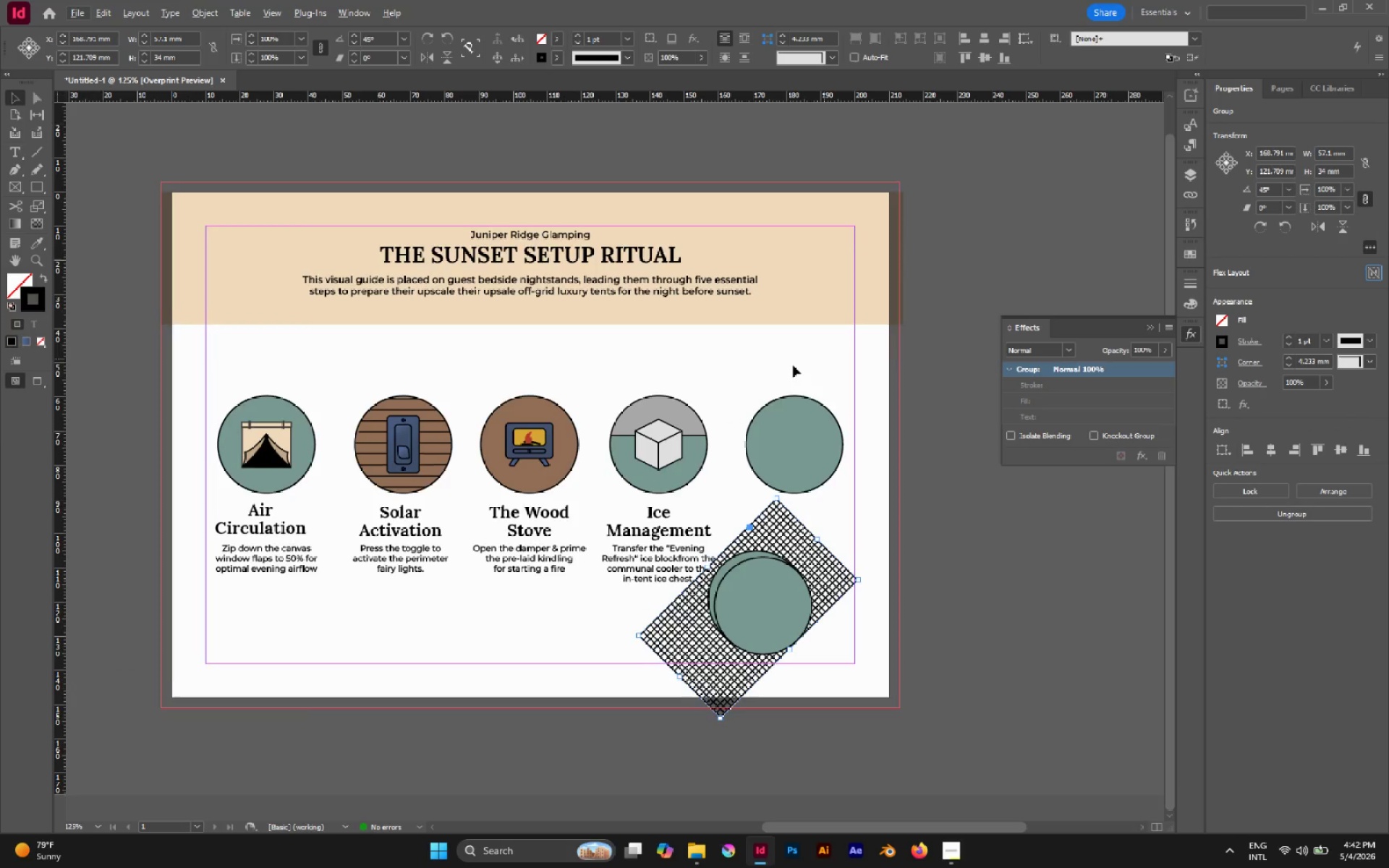 
scroll: coordinate [793, 365], scroll_direction: up, amount: 2.0
 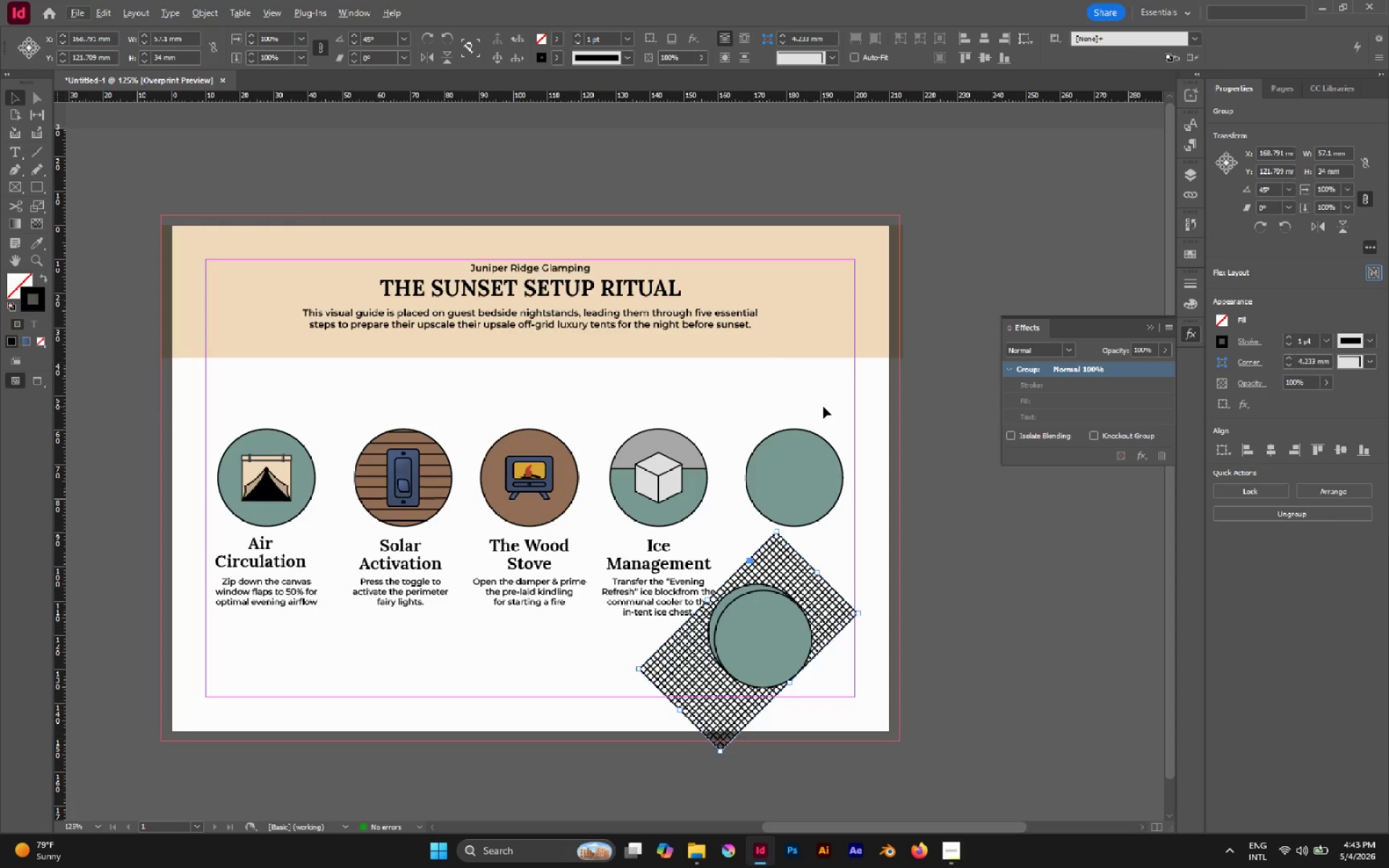 
wait(44.19)
 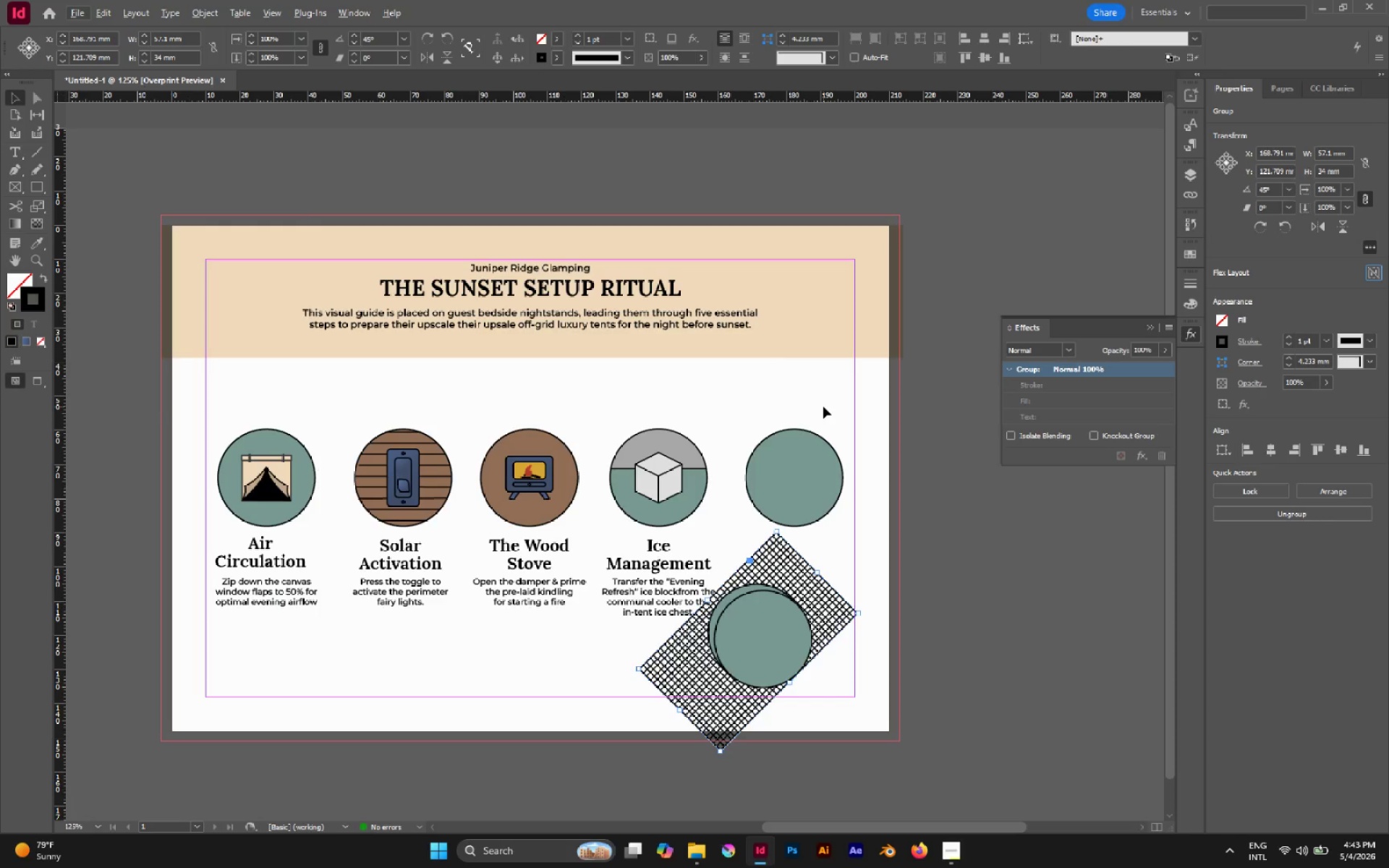 
left_click([908, 610])
 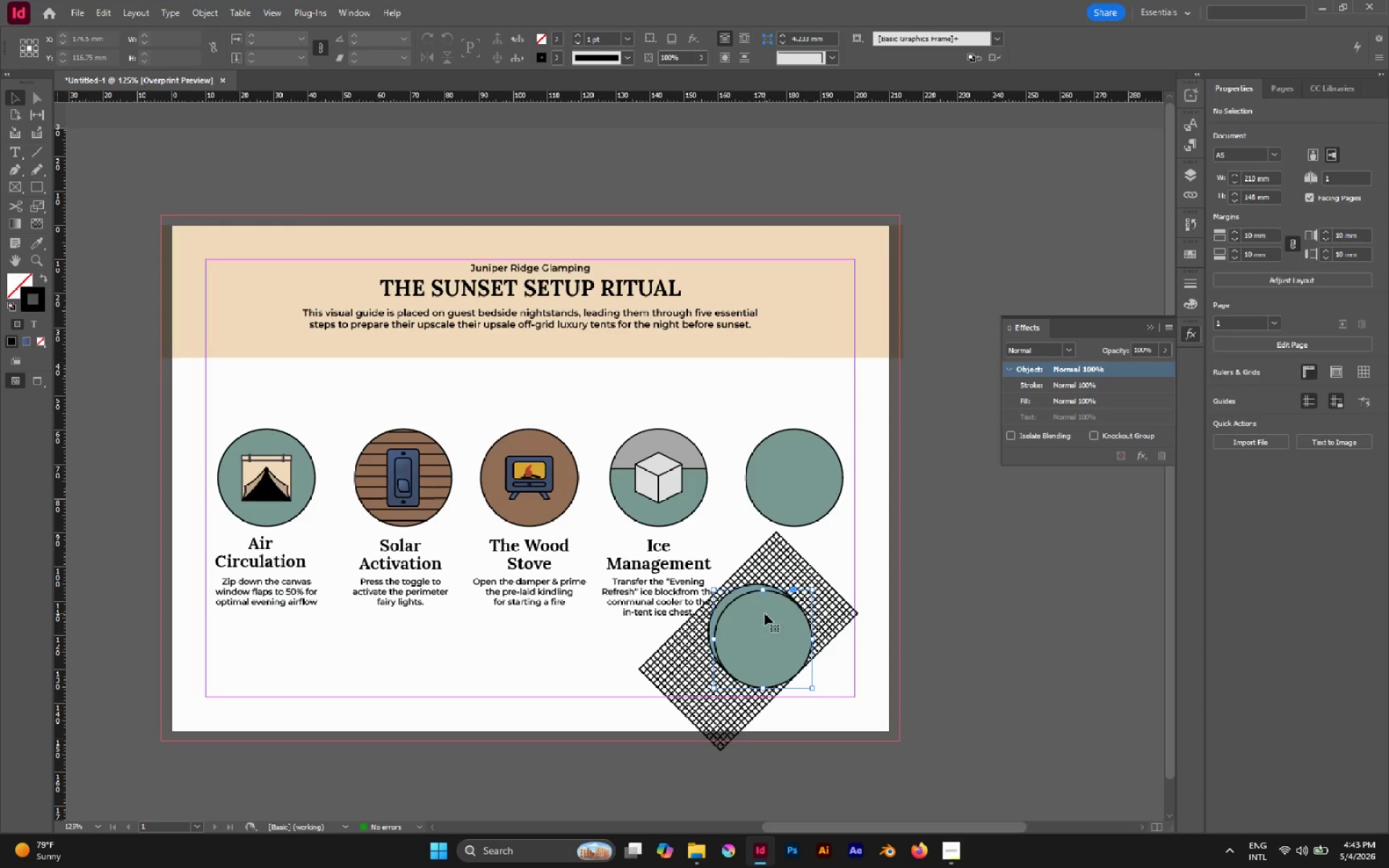 
key(Delete)
 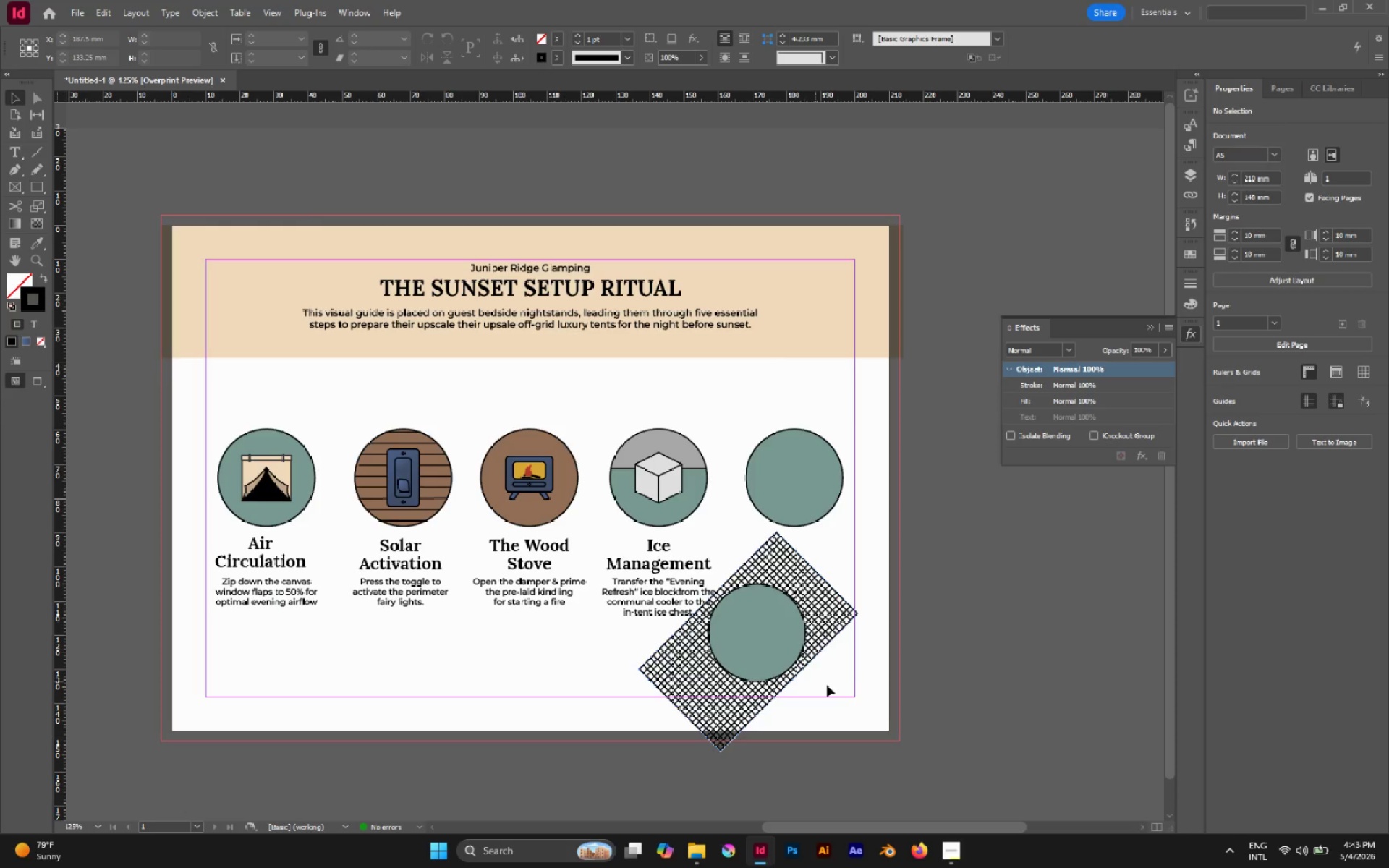 
left_click_drag(start_coordinate=[836, 685], to_coordinate=[766, 627])
 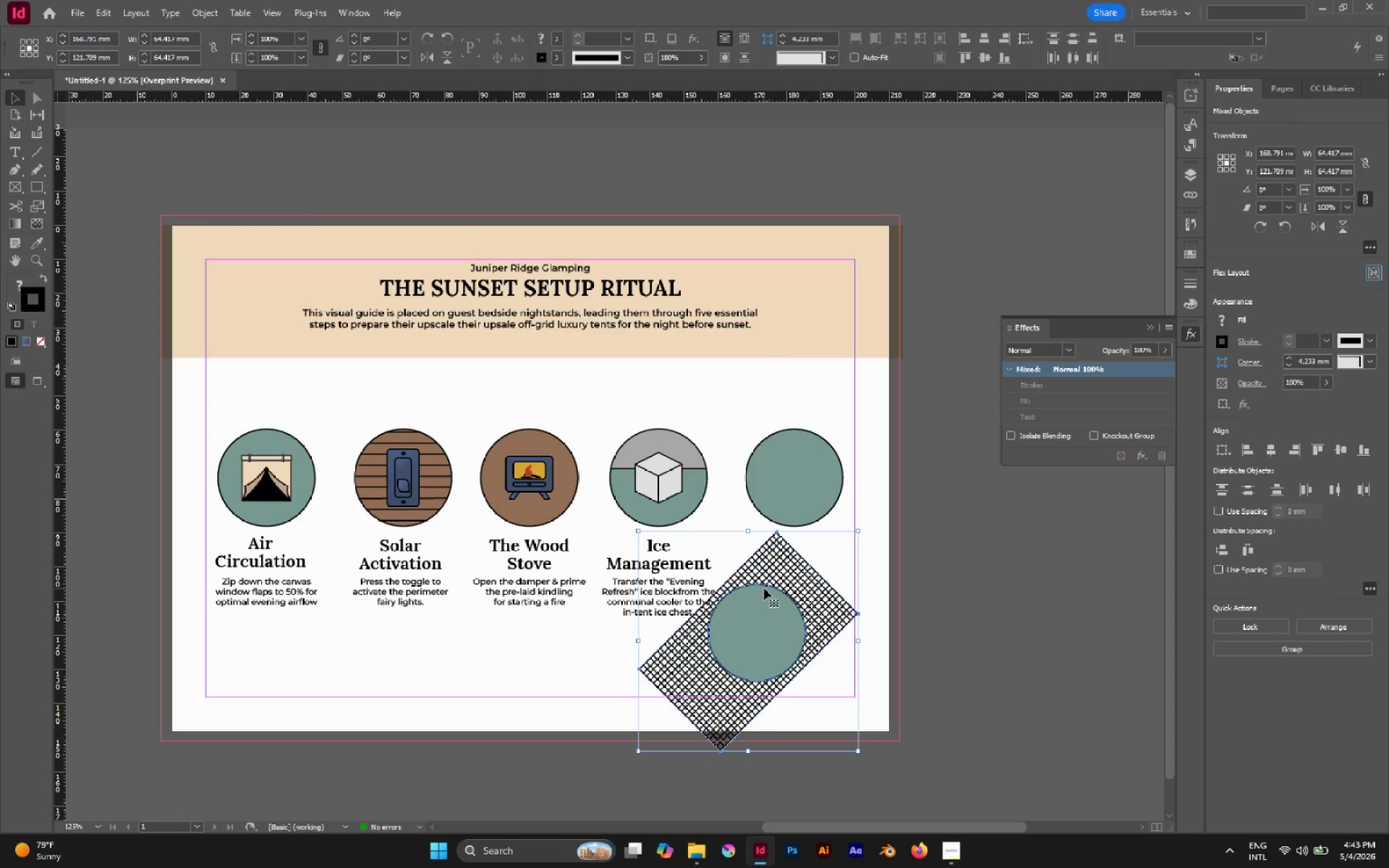 
wait(25.05)
 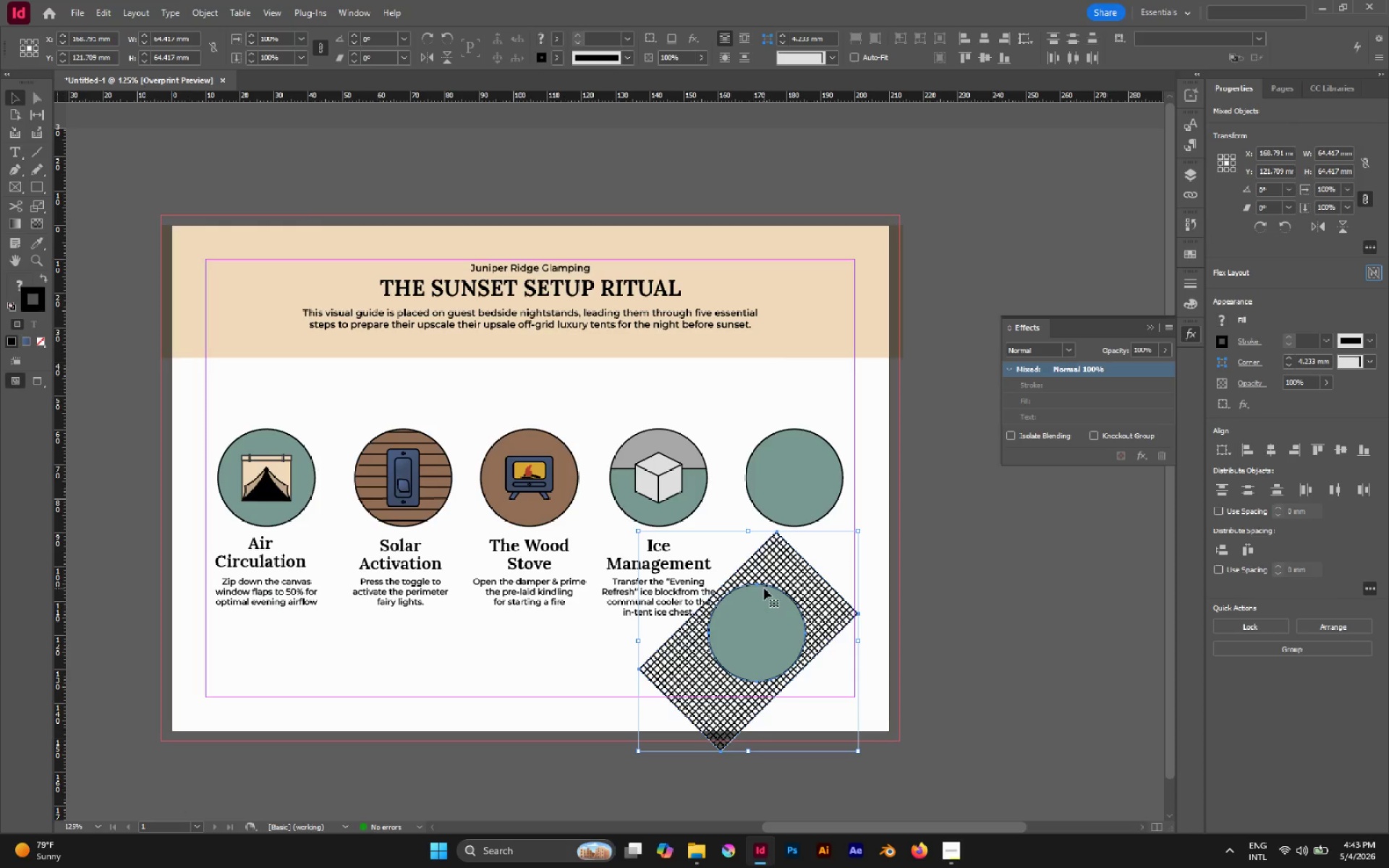 
left_click([921, 575])
 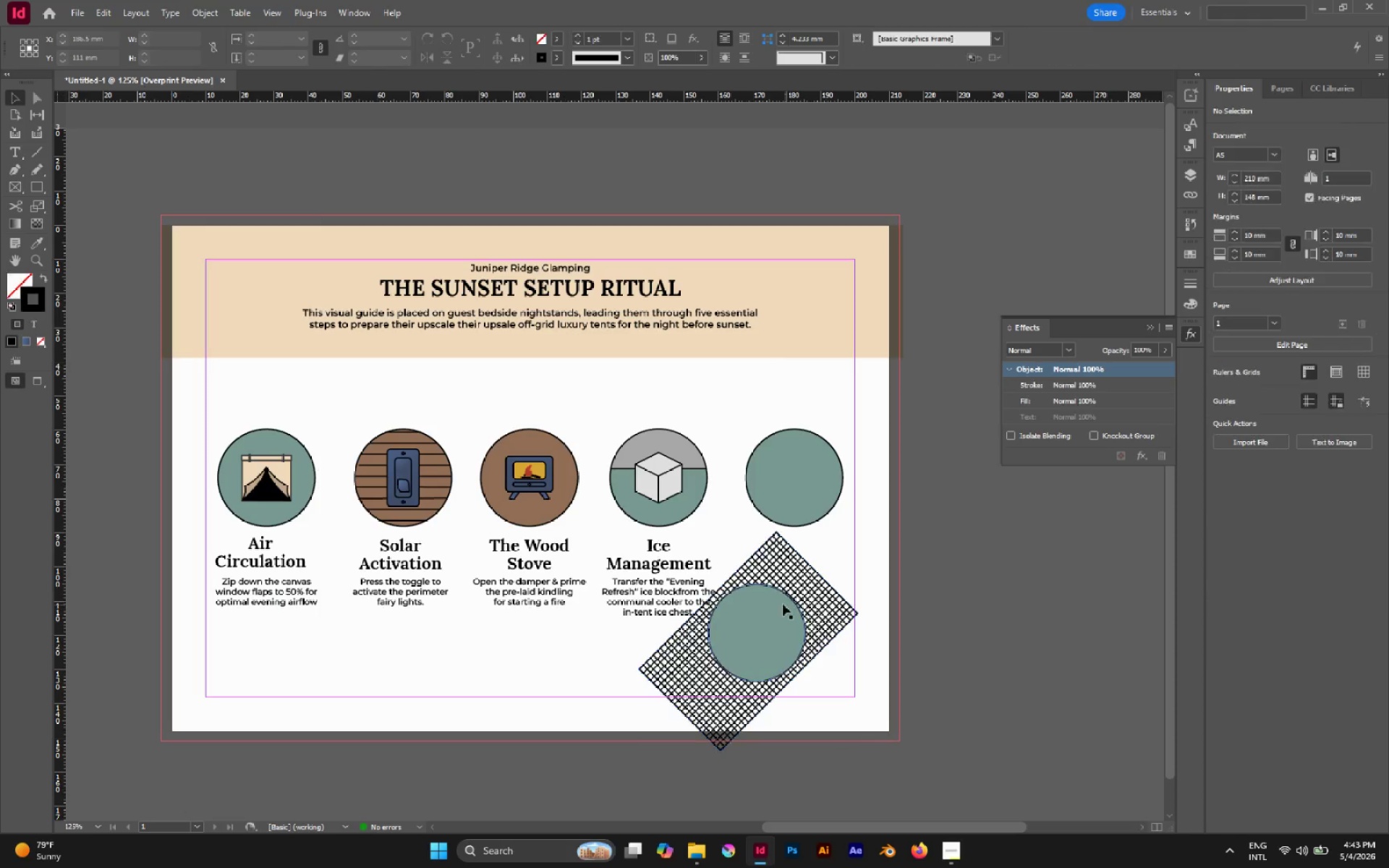 
left_click([782, 604])
 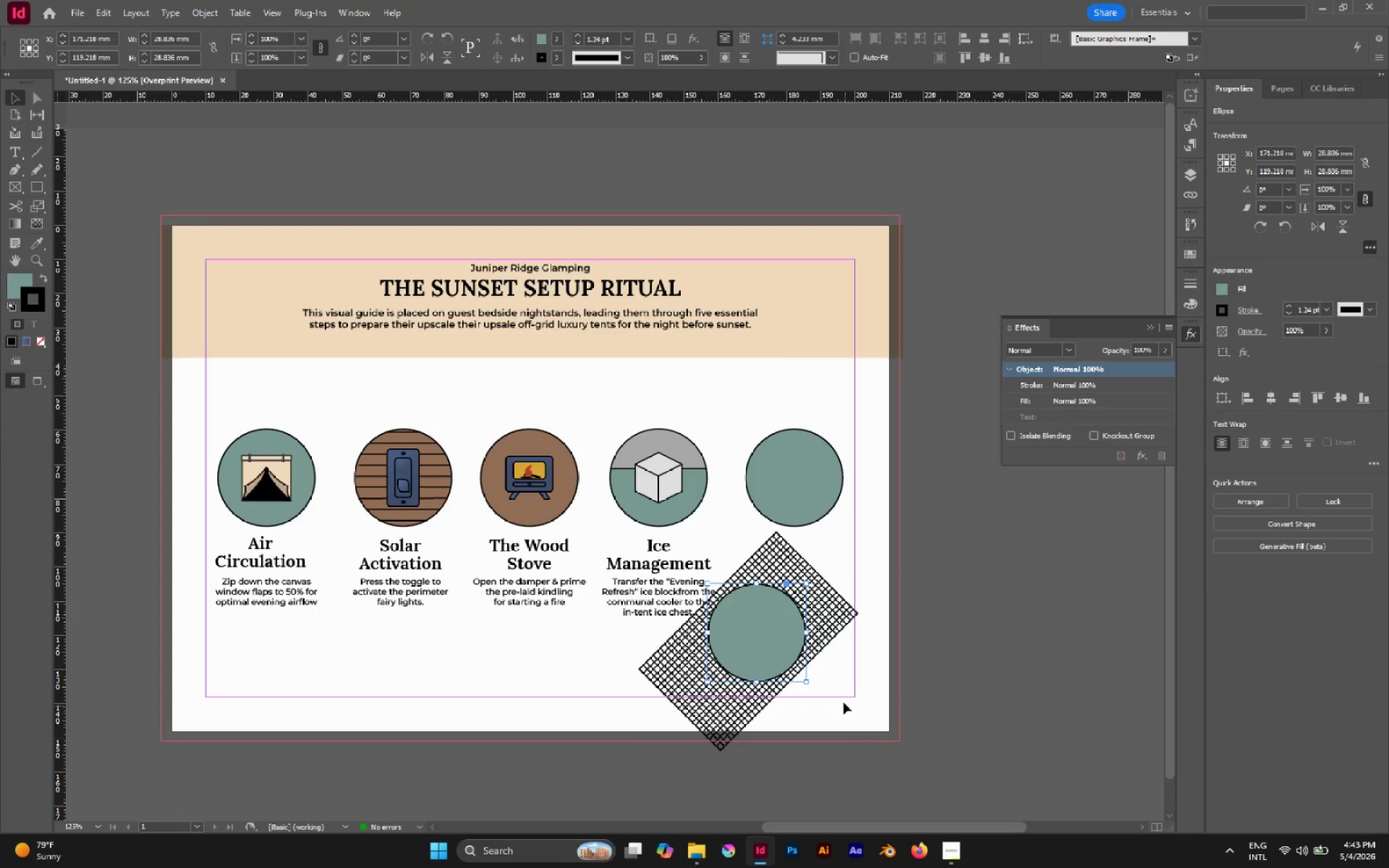 
left_click_drag(start_coordinate=[835, 688], to_coordinate=[786, 651])
 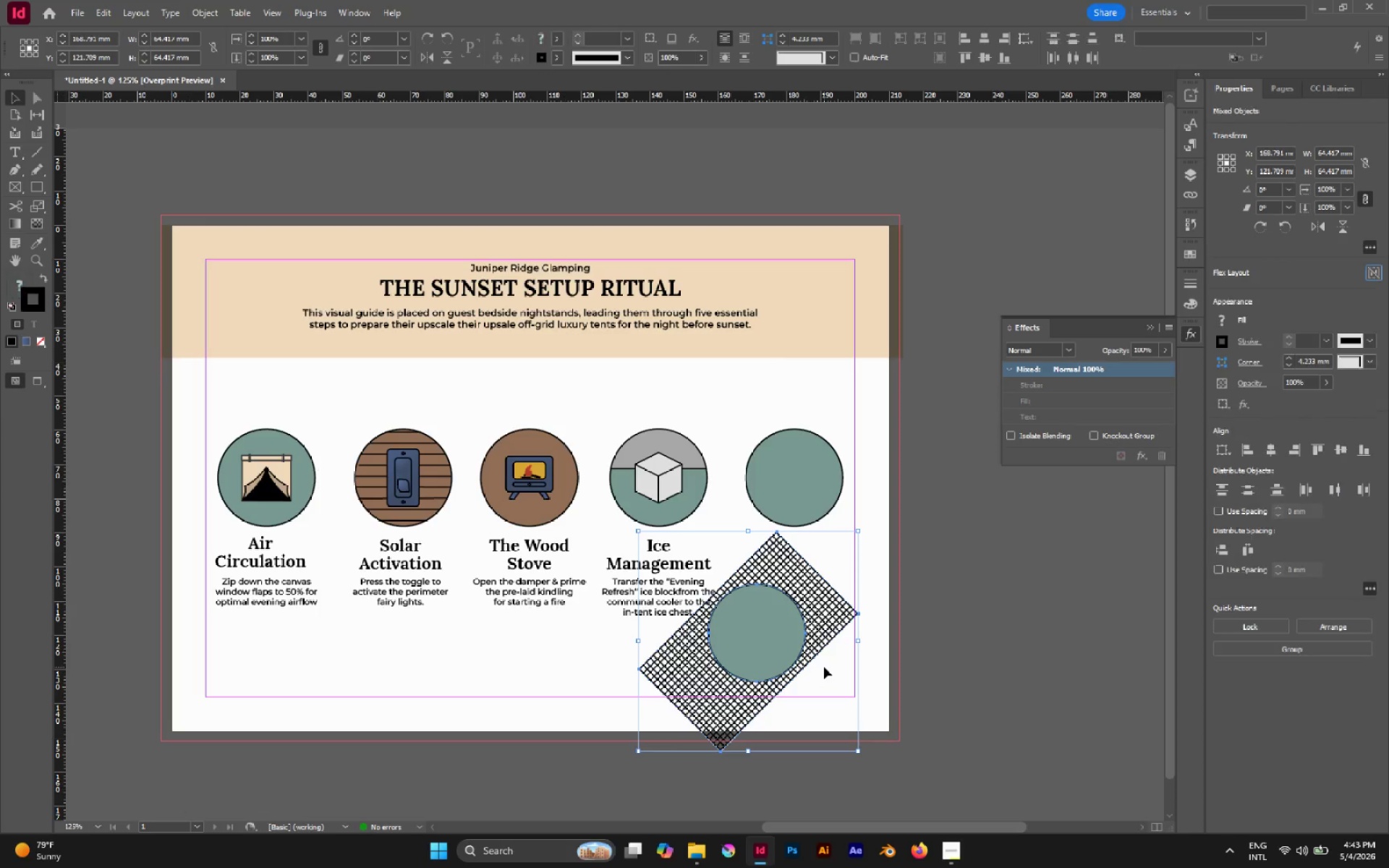 
left_click([824, 667])
 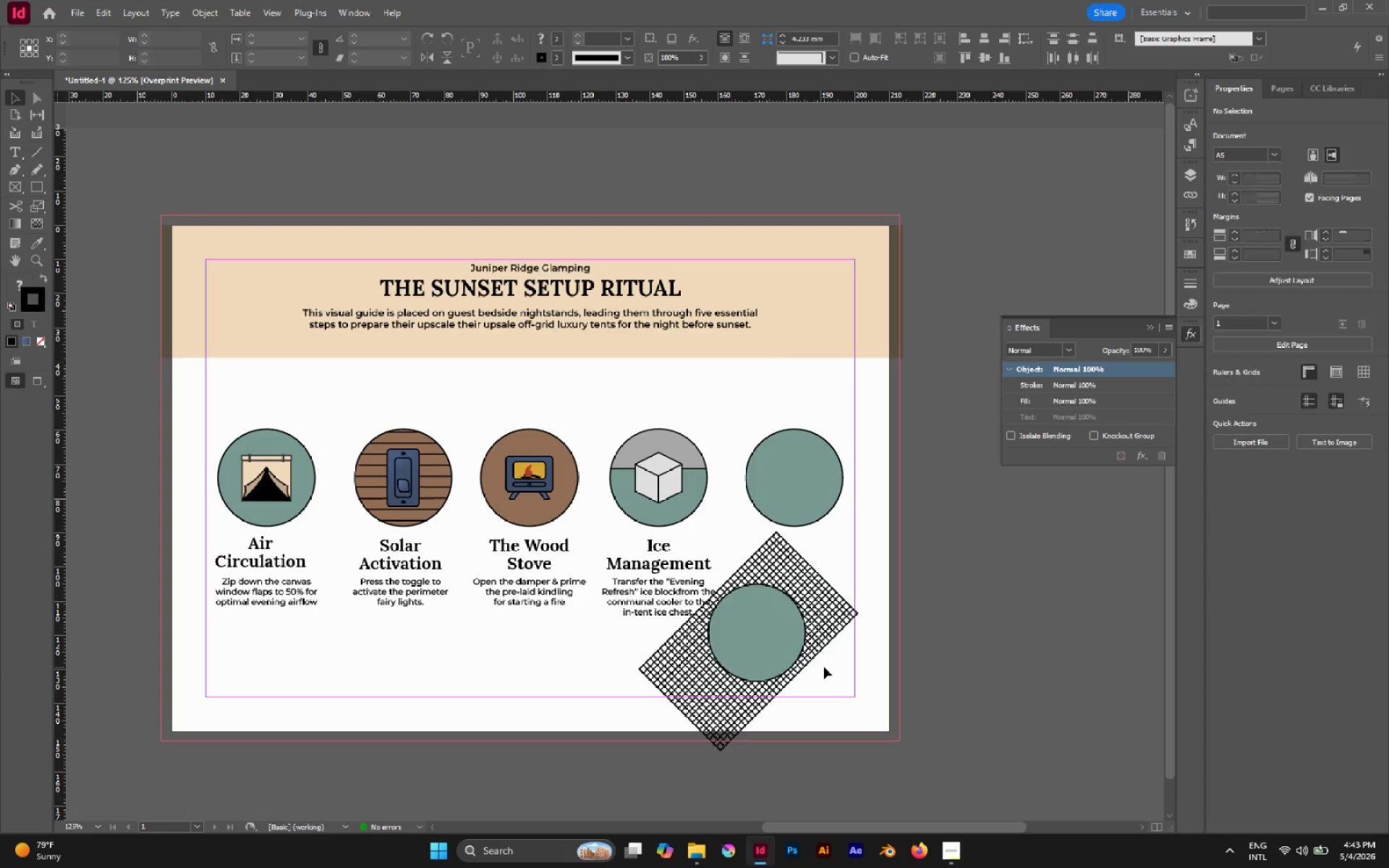 
left_click_drag(start_coordinate=[824, 667], to_coordinate=[784, 644])
 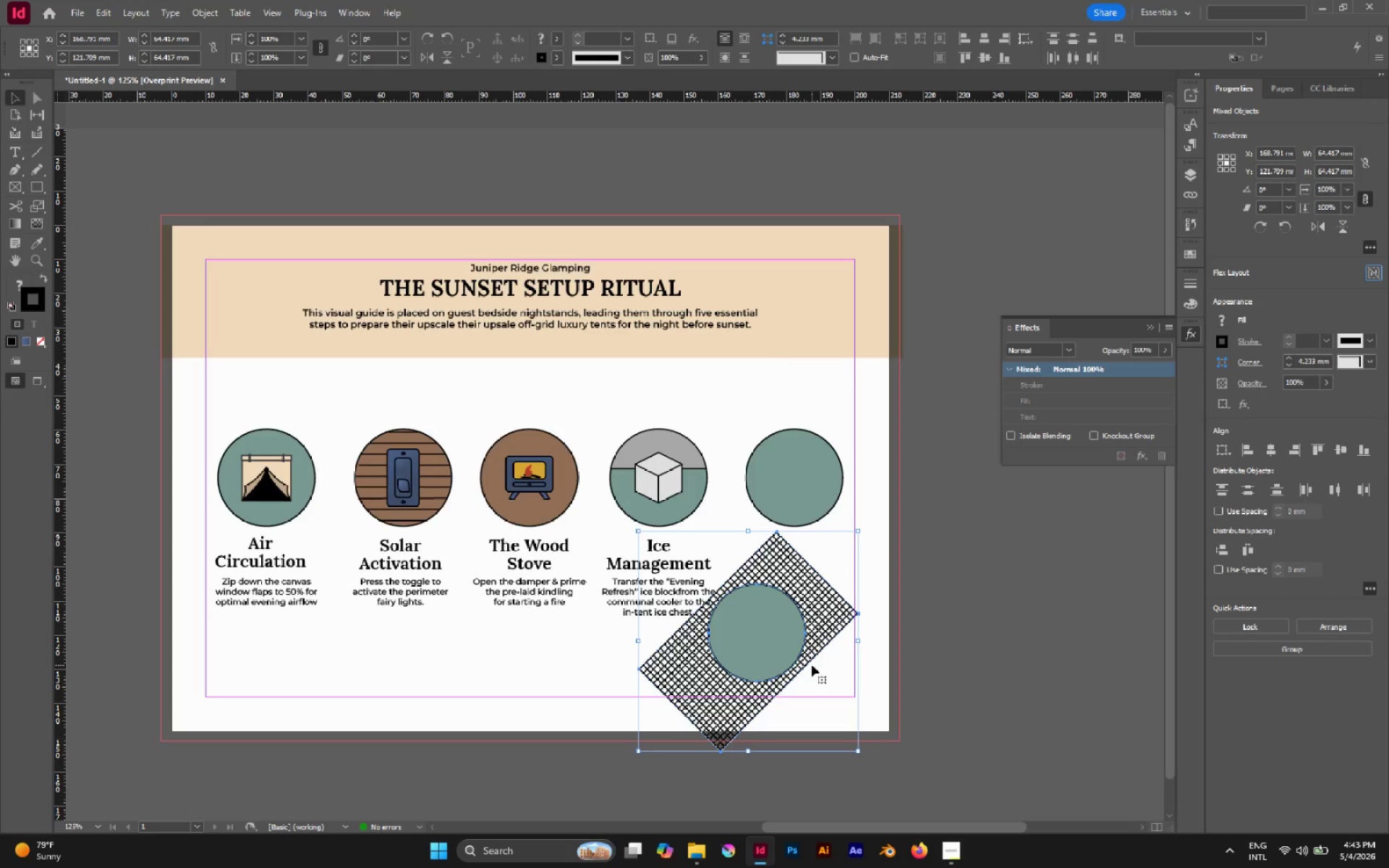 
left_click([812, 665])
 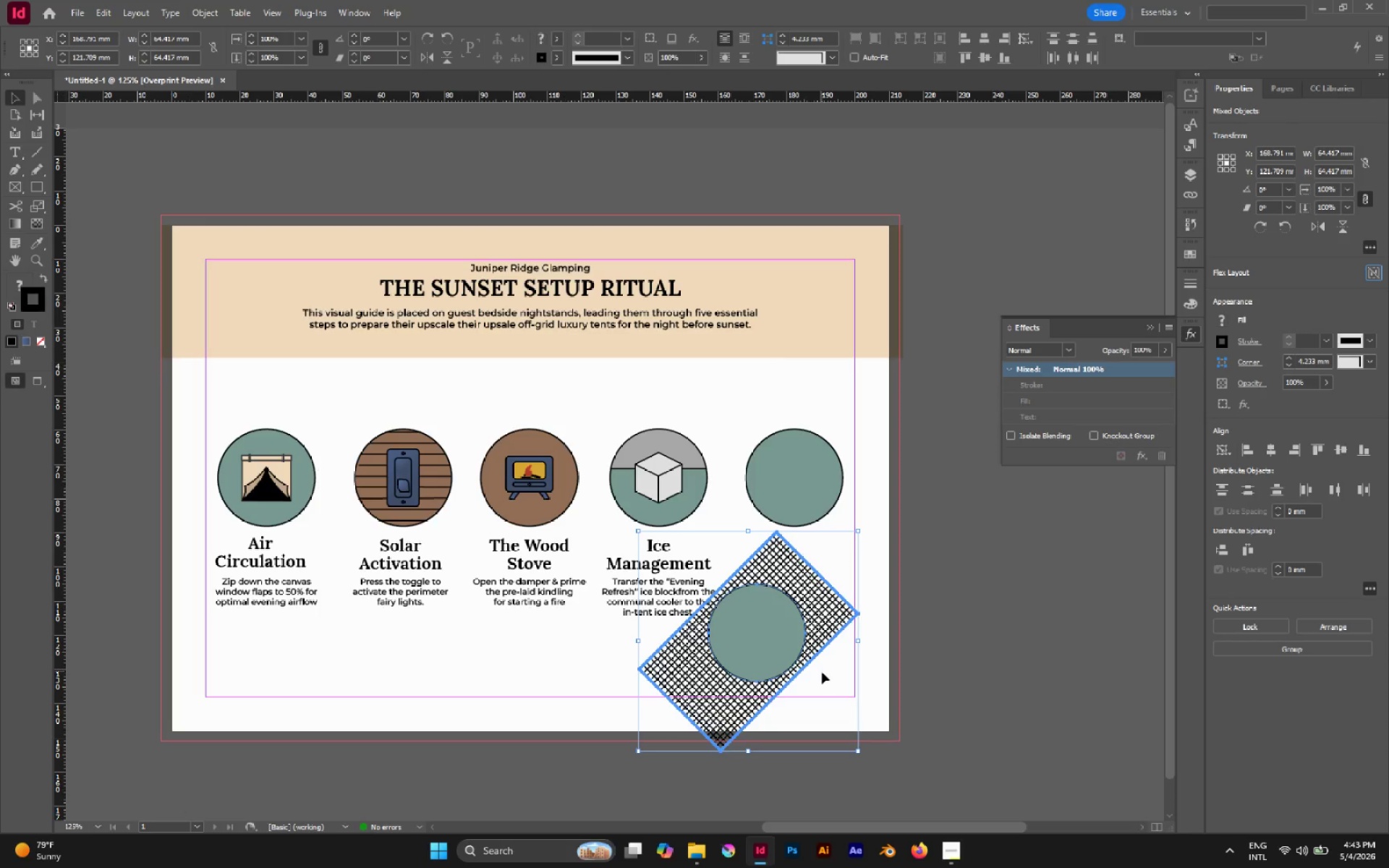 
left_click([822, 672])
 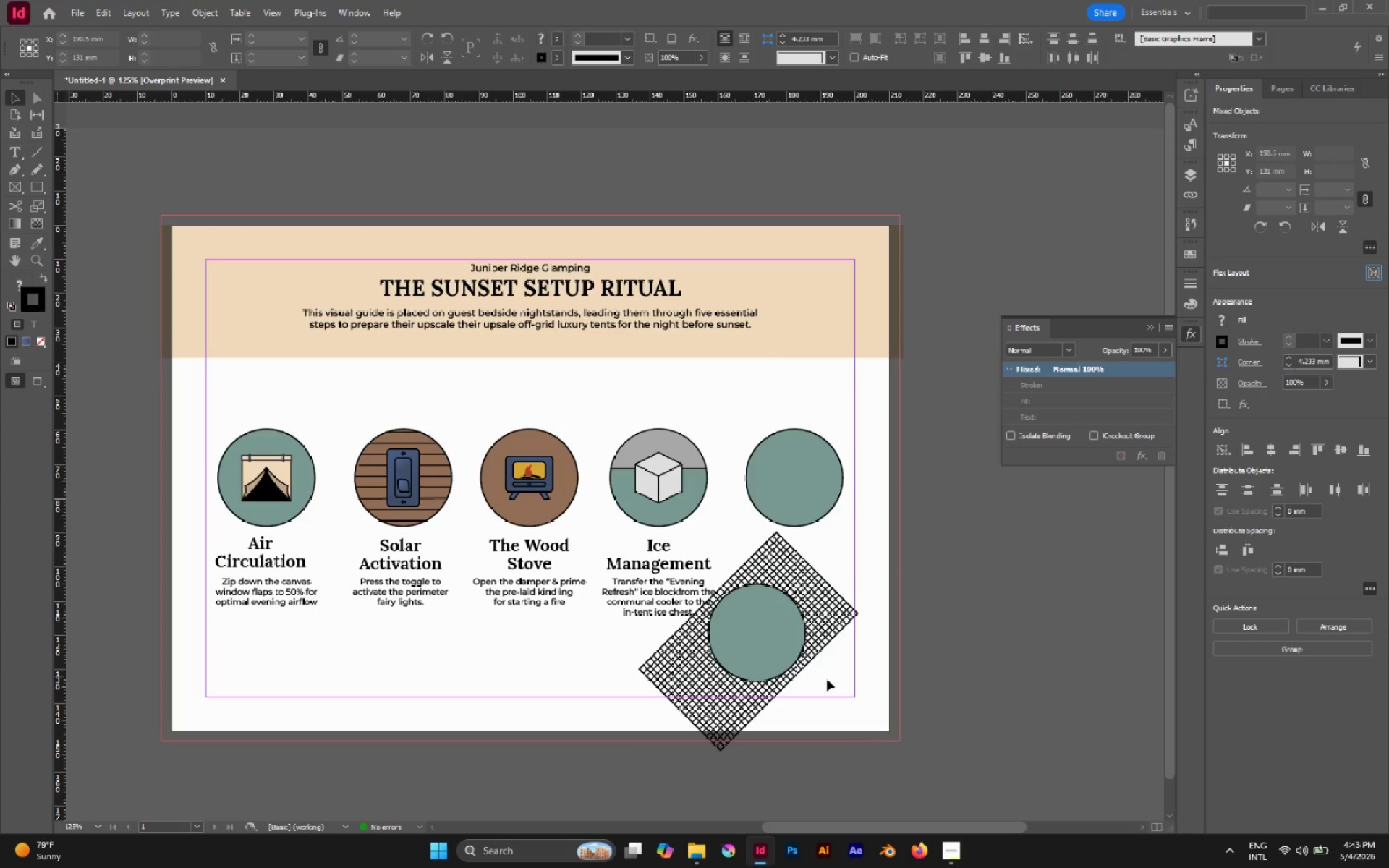 
left_click_drag(start_coordinate=[827, 679], to_coordinate=[775, 645])
 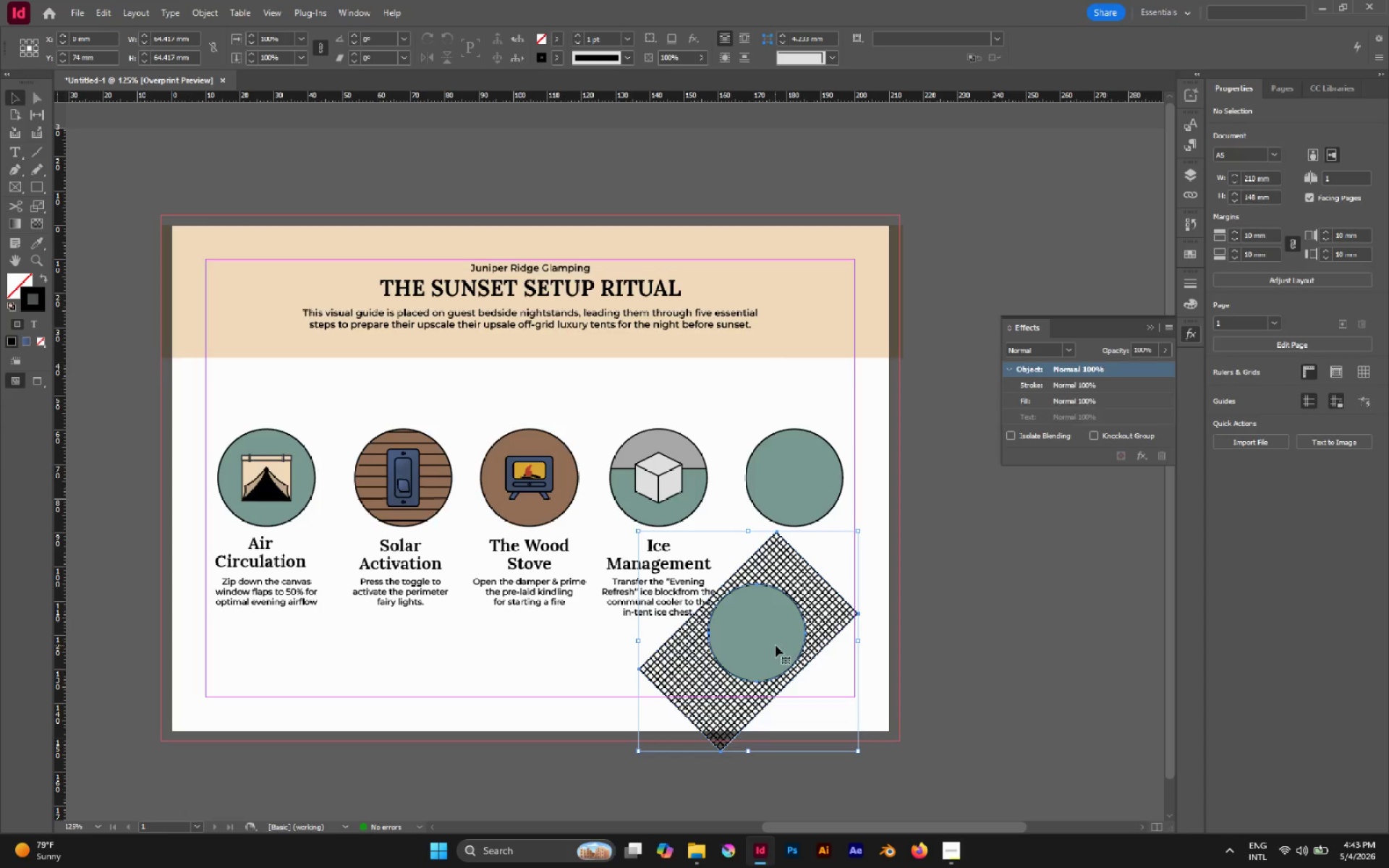 
left_click_drag(start_coordinate=[776, 645], to_coordinate=[794, 655])
 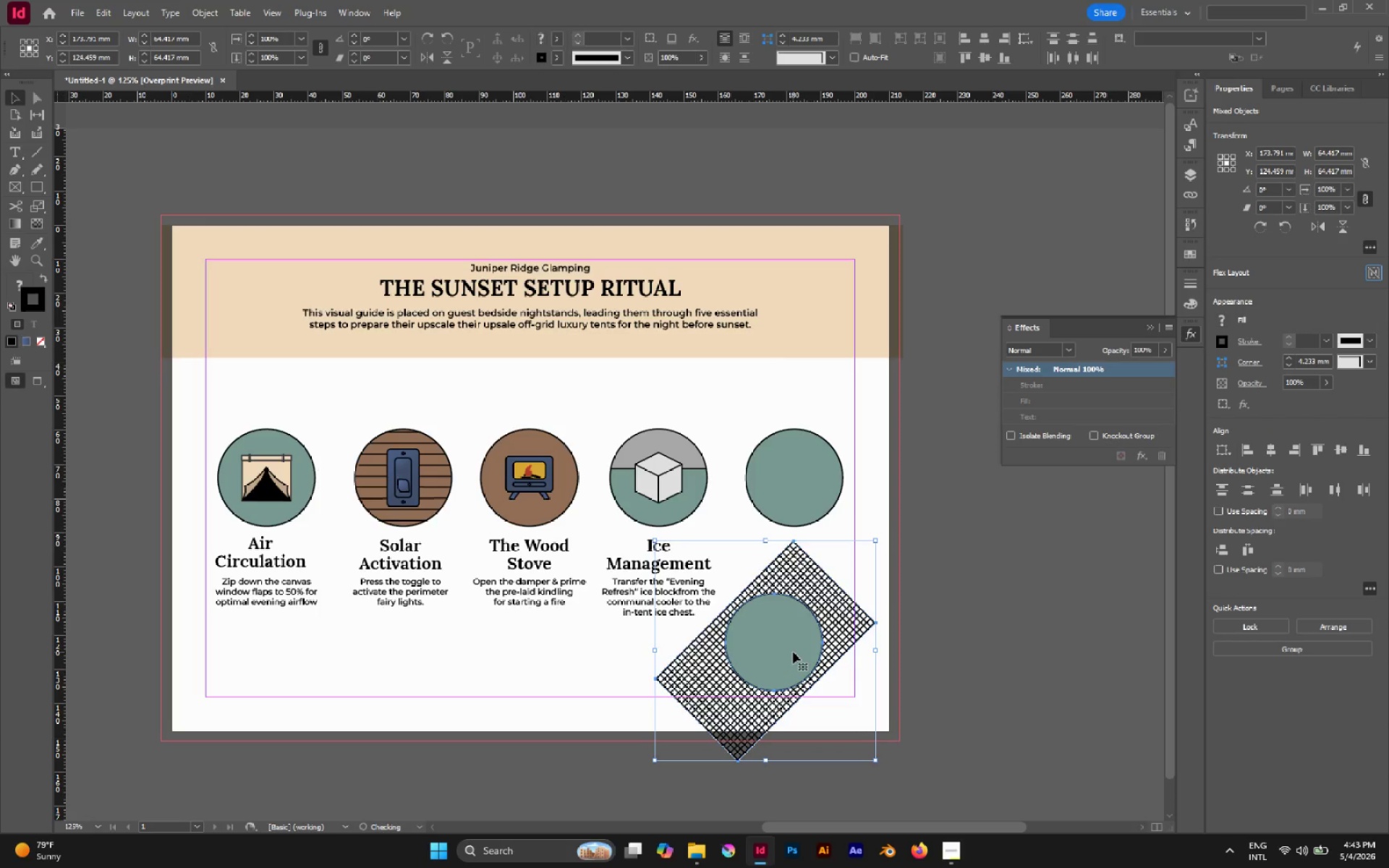 
left_click_drag(start_coordinate=[793, 652], to_coordinate=[791, 645])
 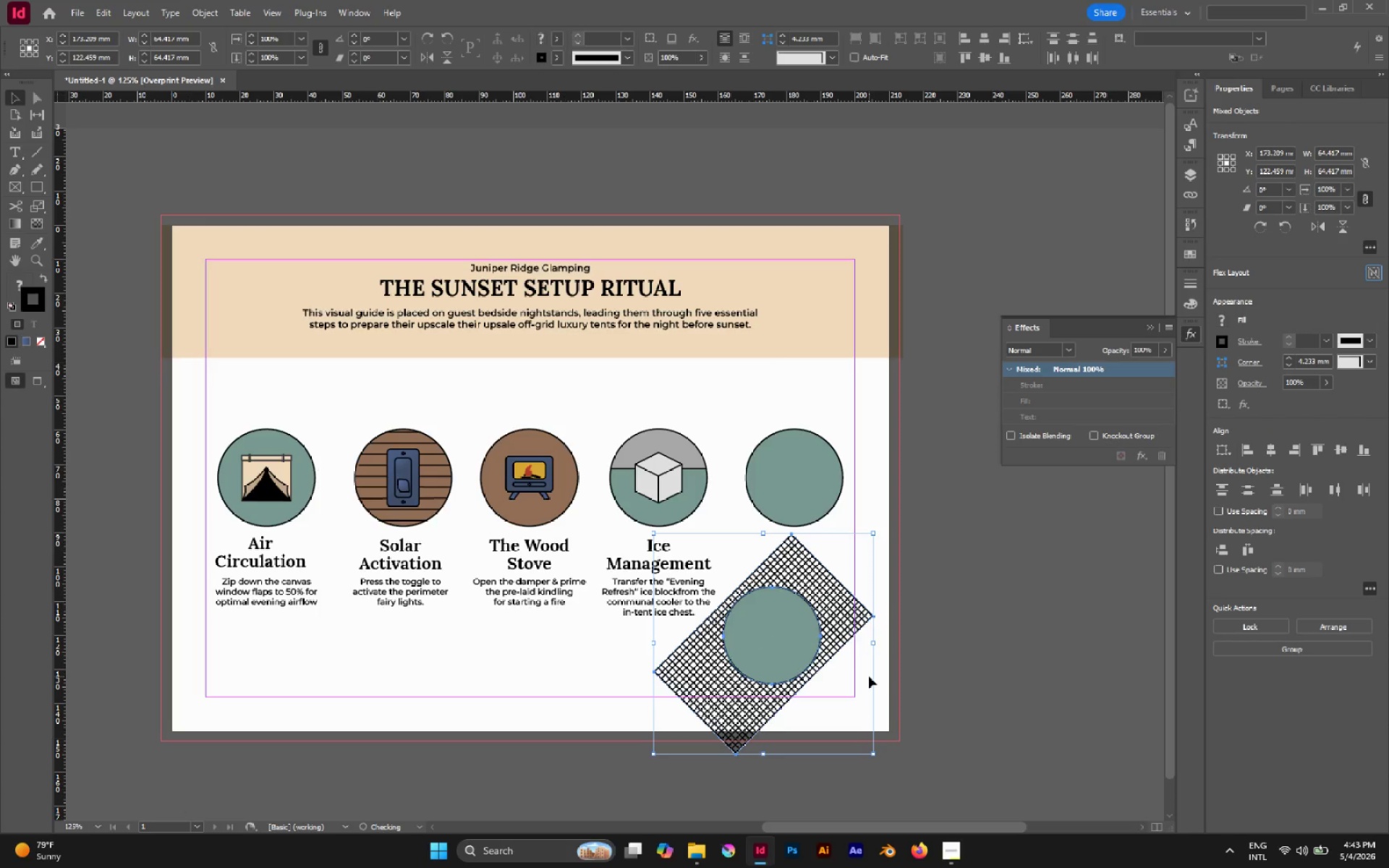 
left_click([869, 676])
 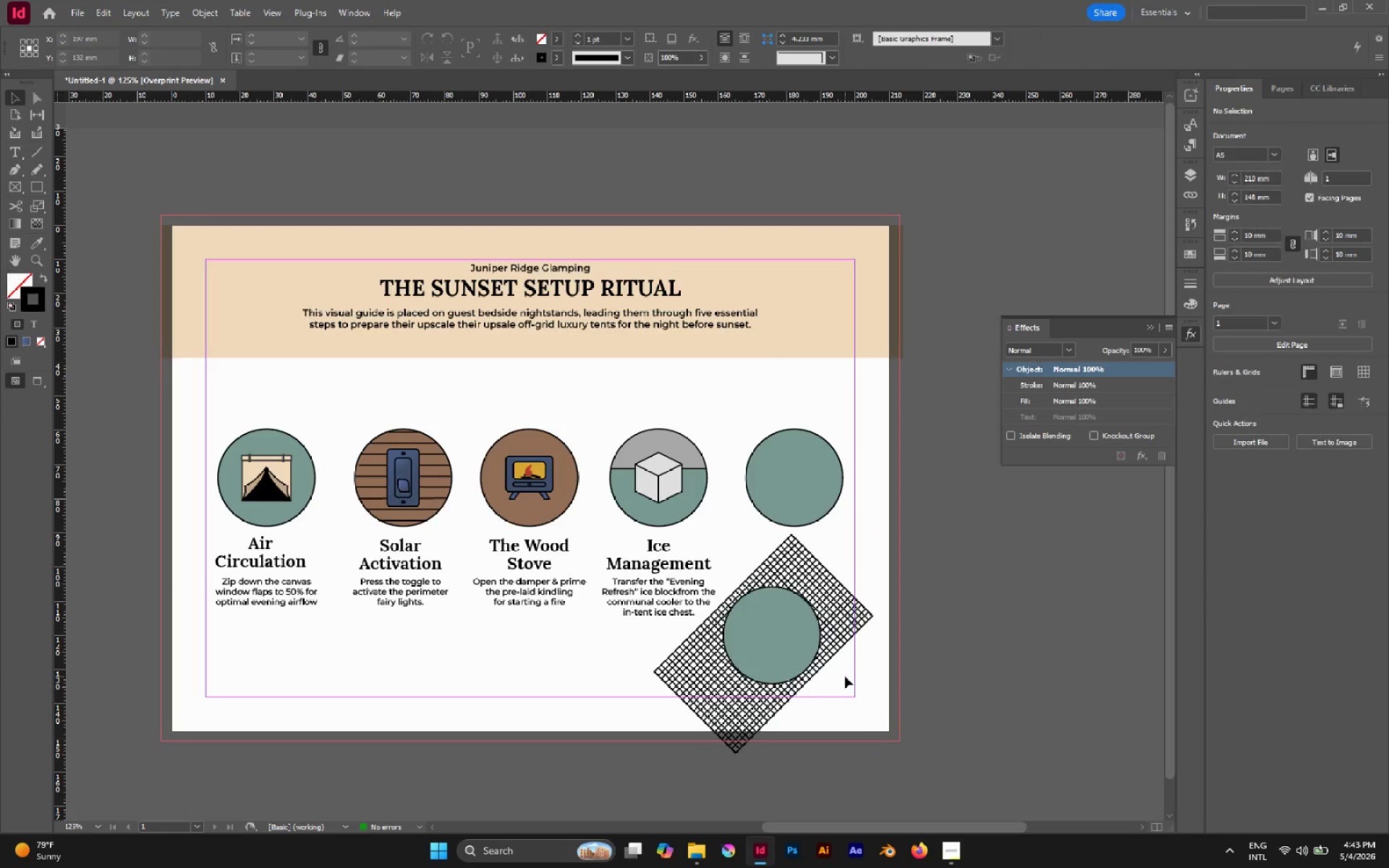 
left_click_drag(start_coordinate=[845, 676], to_coordinate=[782, 647])
 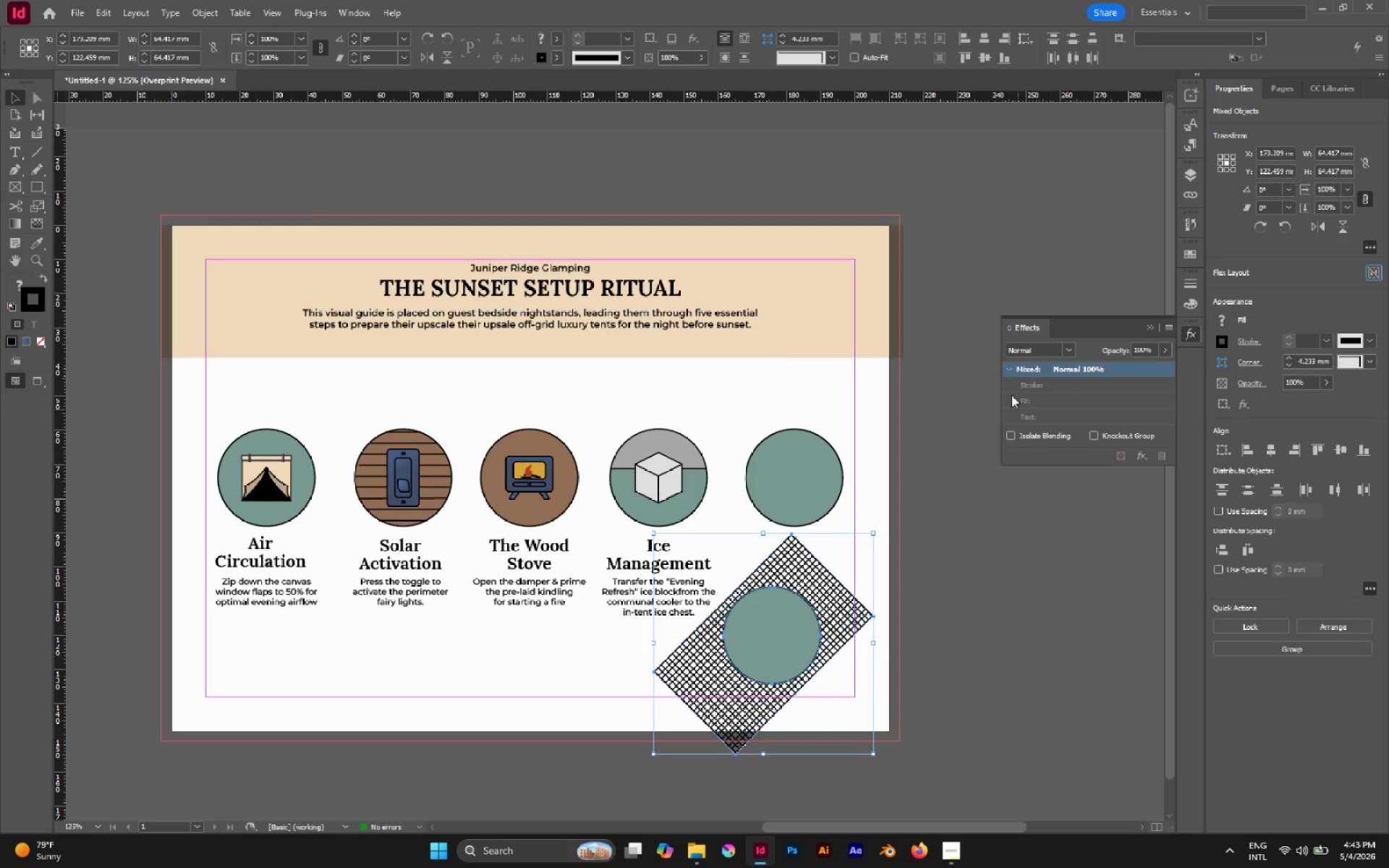 
left_click([1147, 329])
 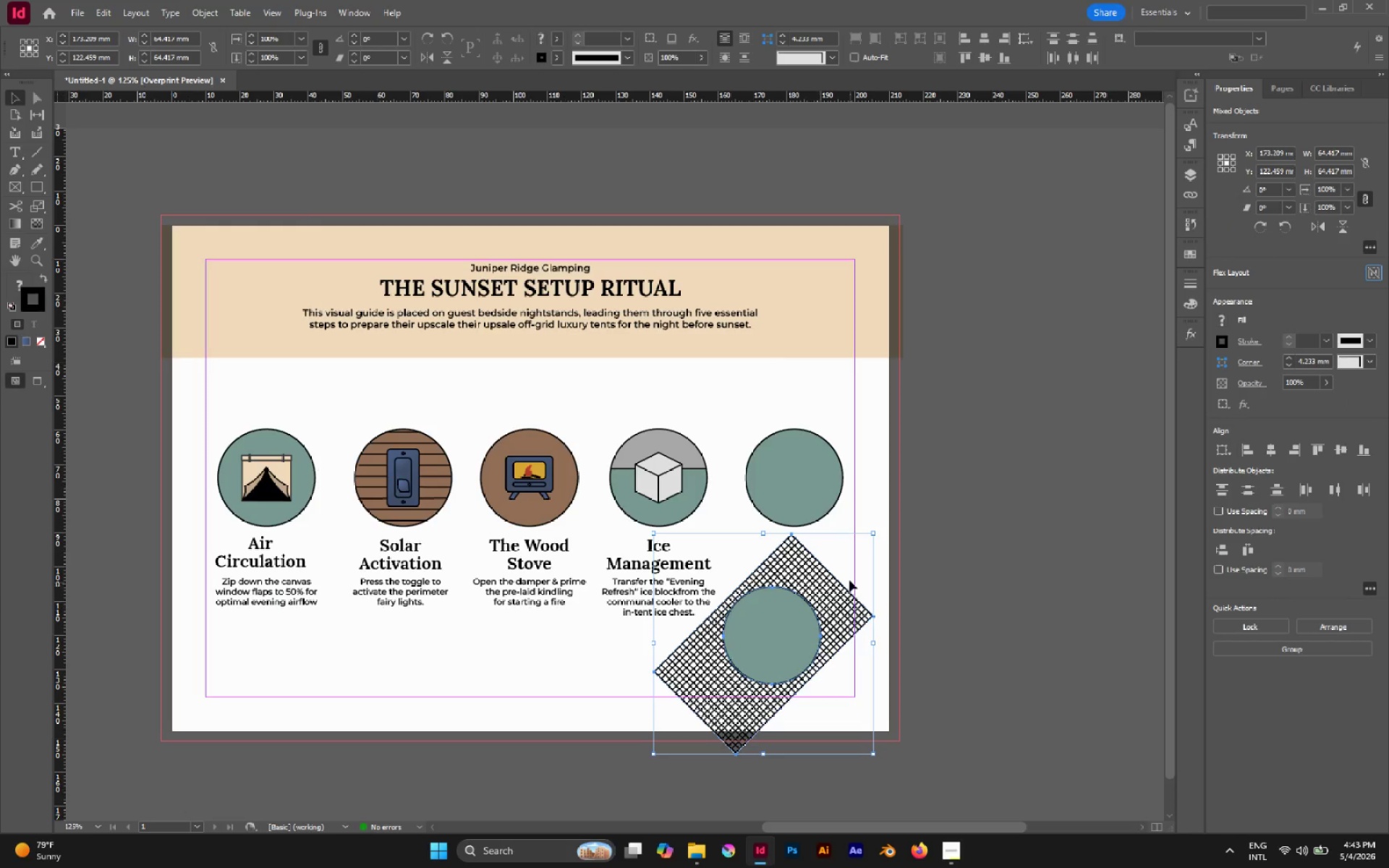 
left_click([847, 571])
 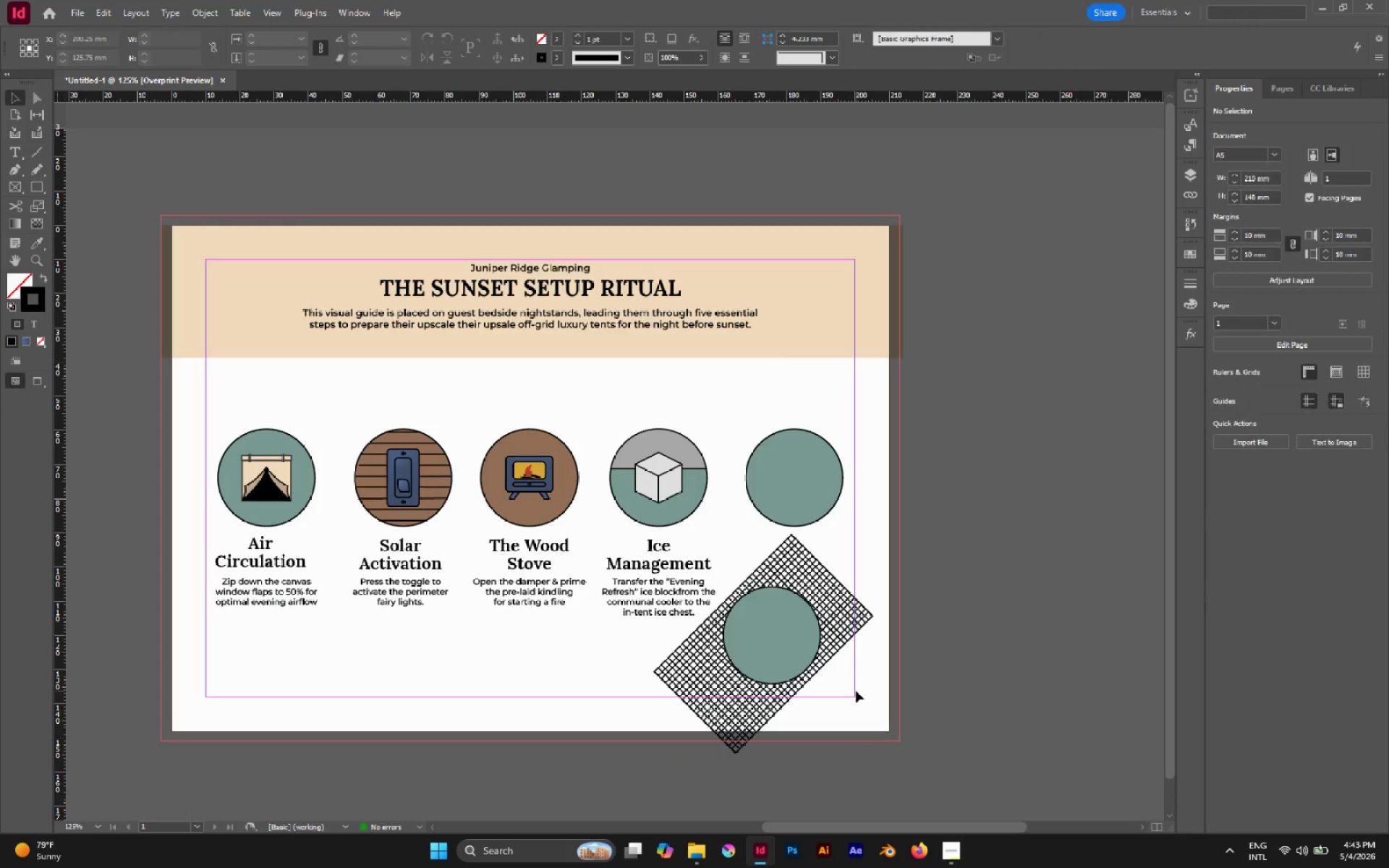 
left_click_drag(start_coordinate=[856, 691], to_coordinate=[793, 639])
 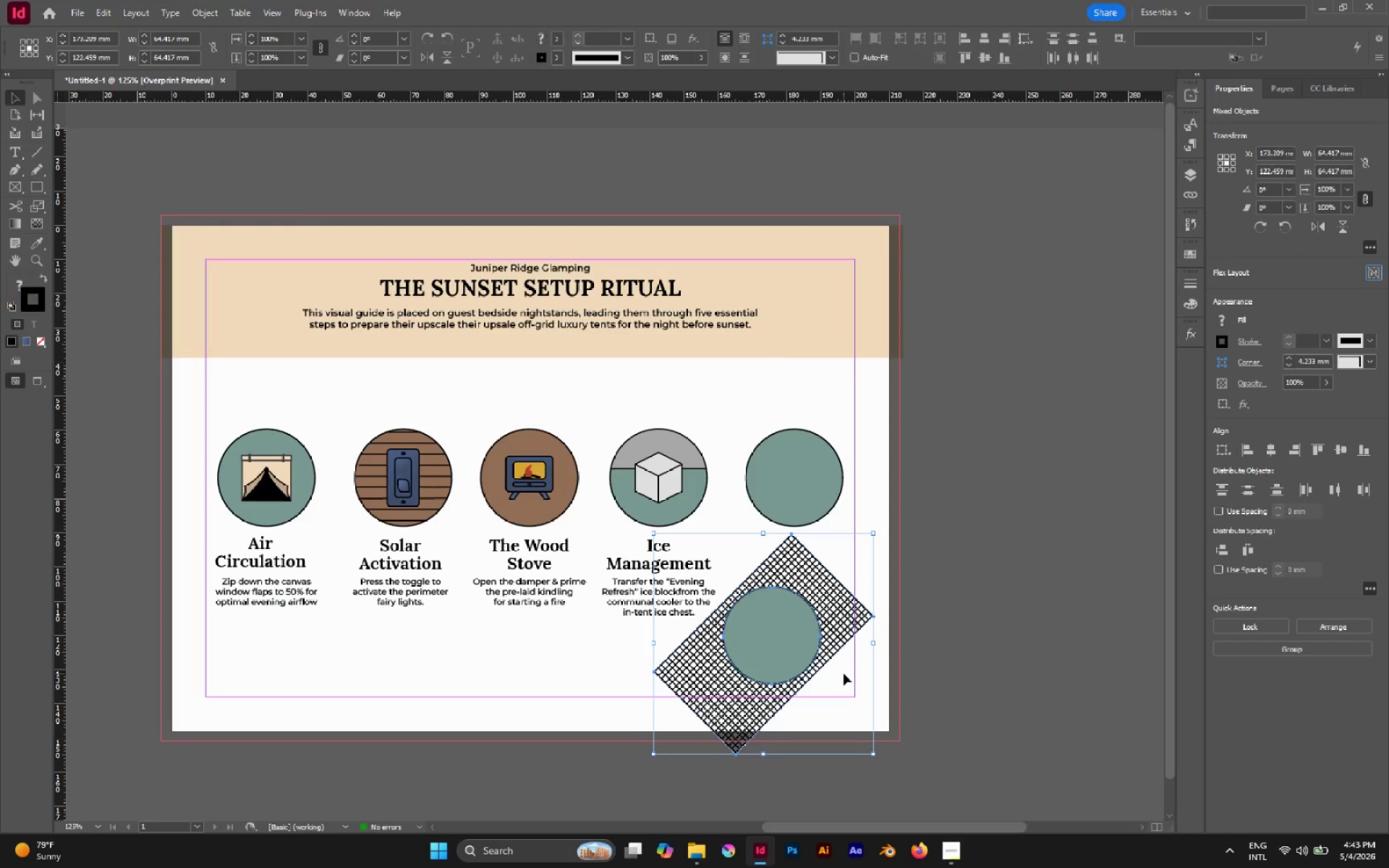 
left_click([844, 673])
 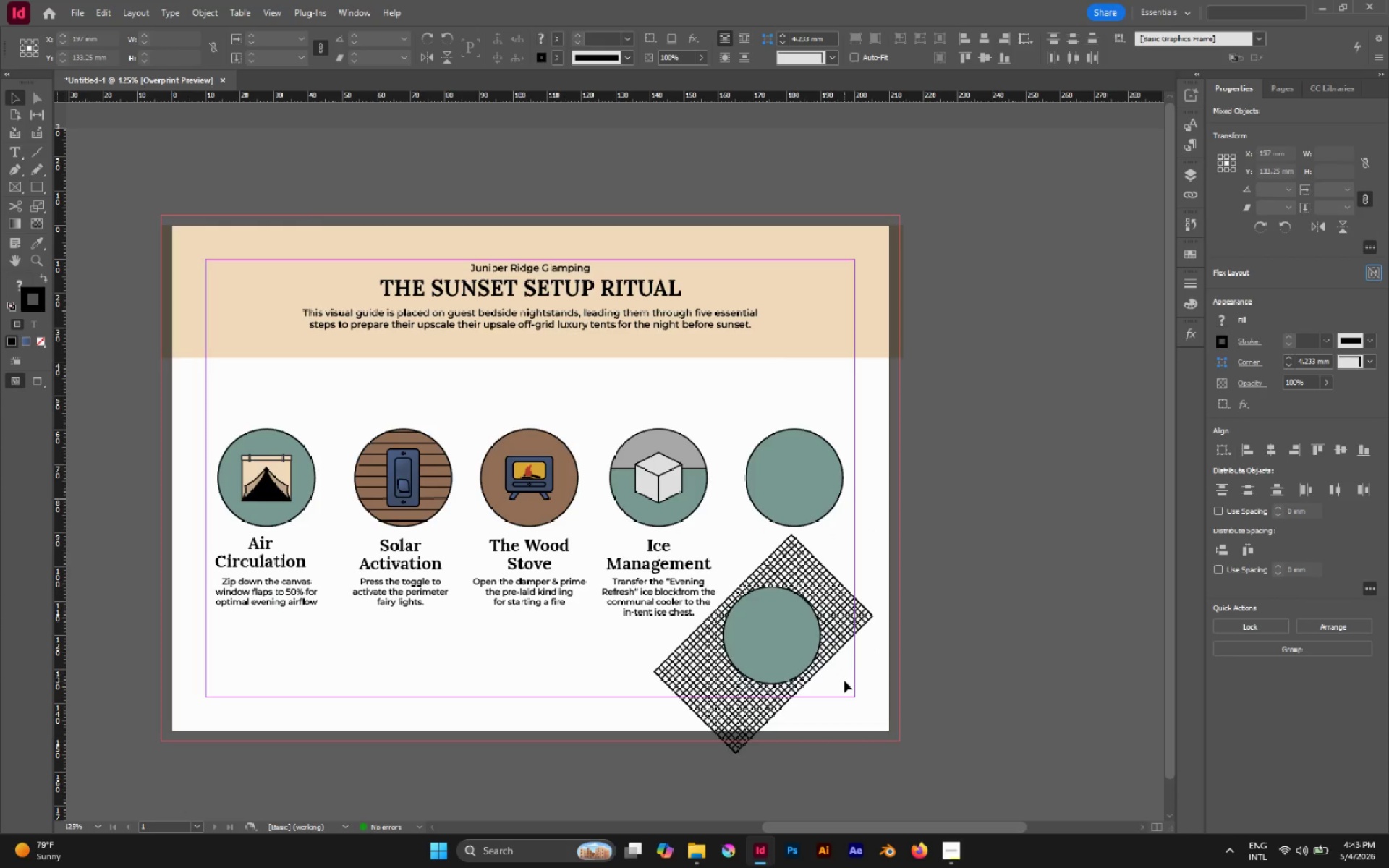 
left_click_drag(start_coordinate=[844, 681], to_coordinate=[777, 627])
 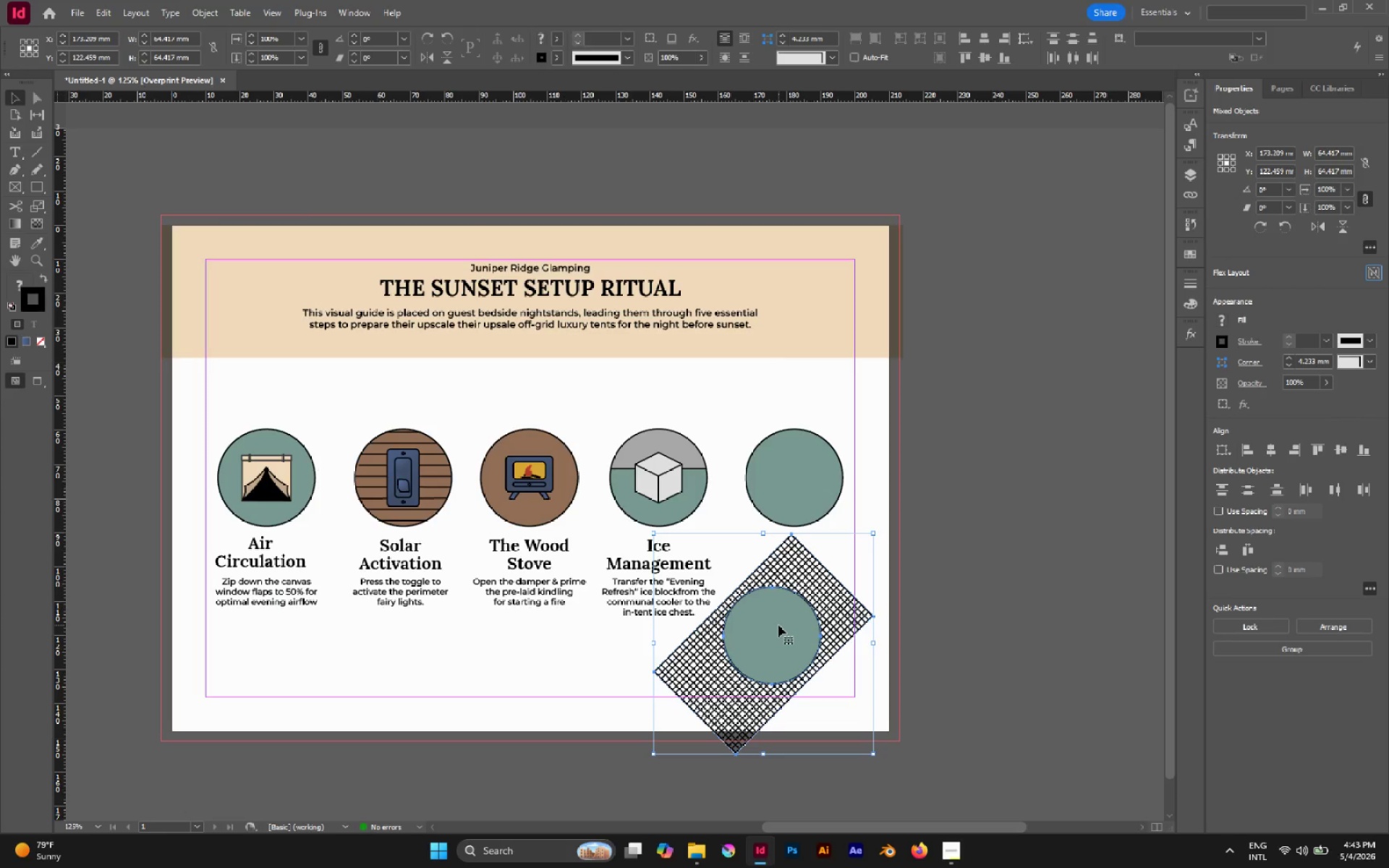 
wait(7.59)
 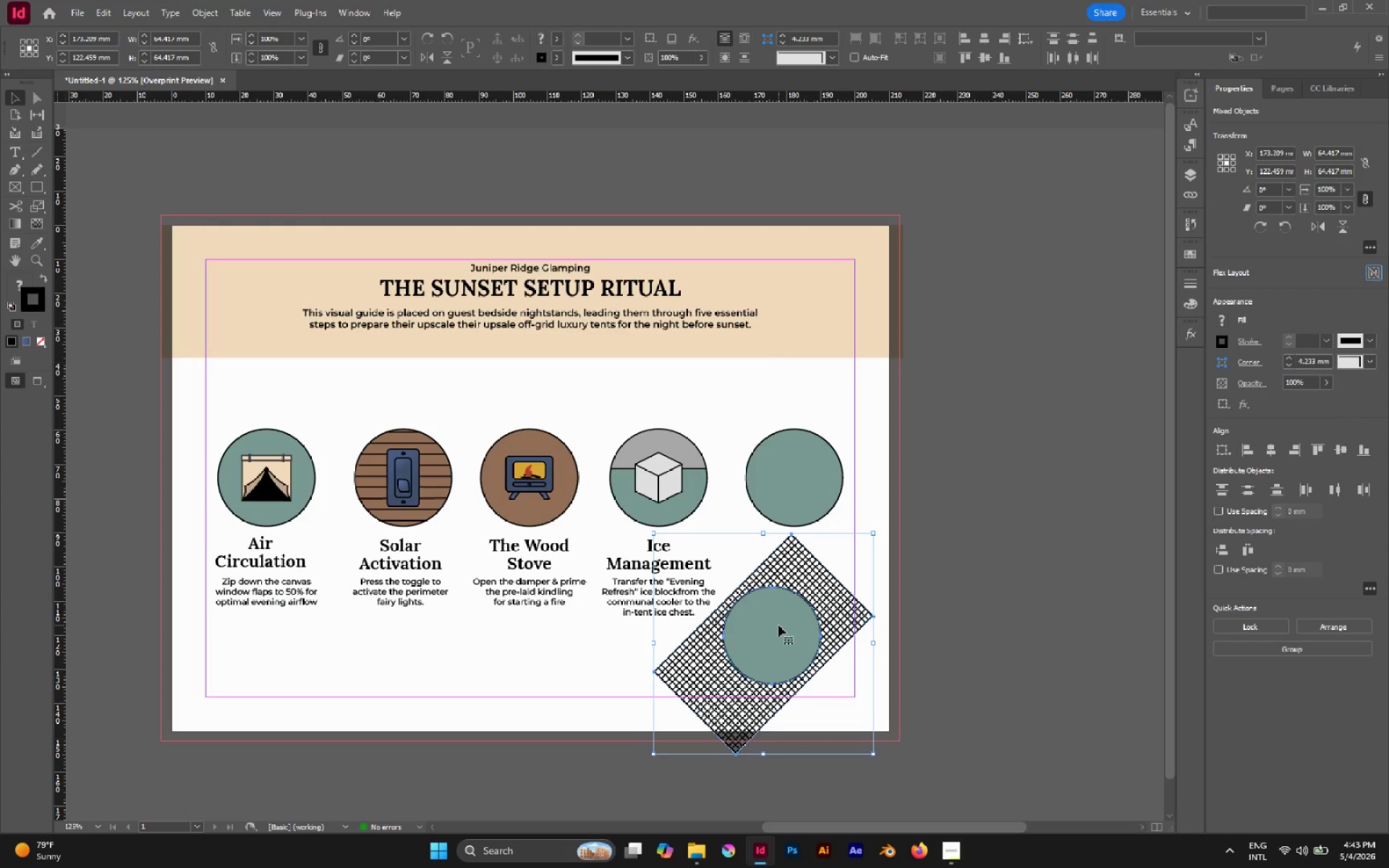 
scroll: coordinate [782, 577], scroll_direction: down, amount: 1.0
 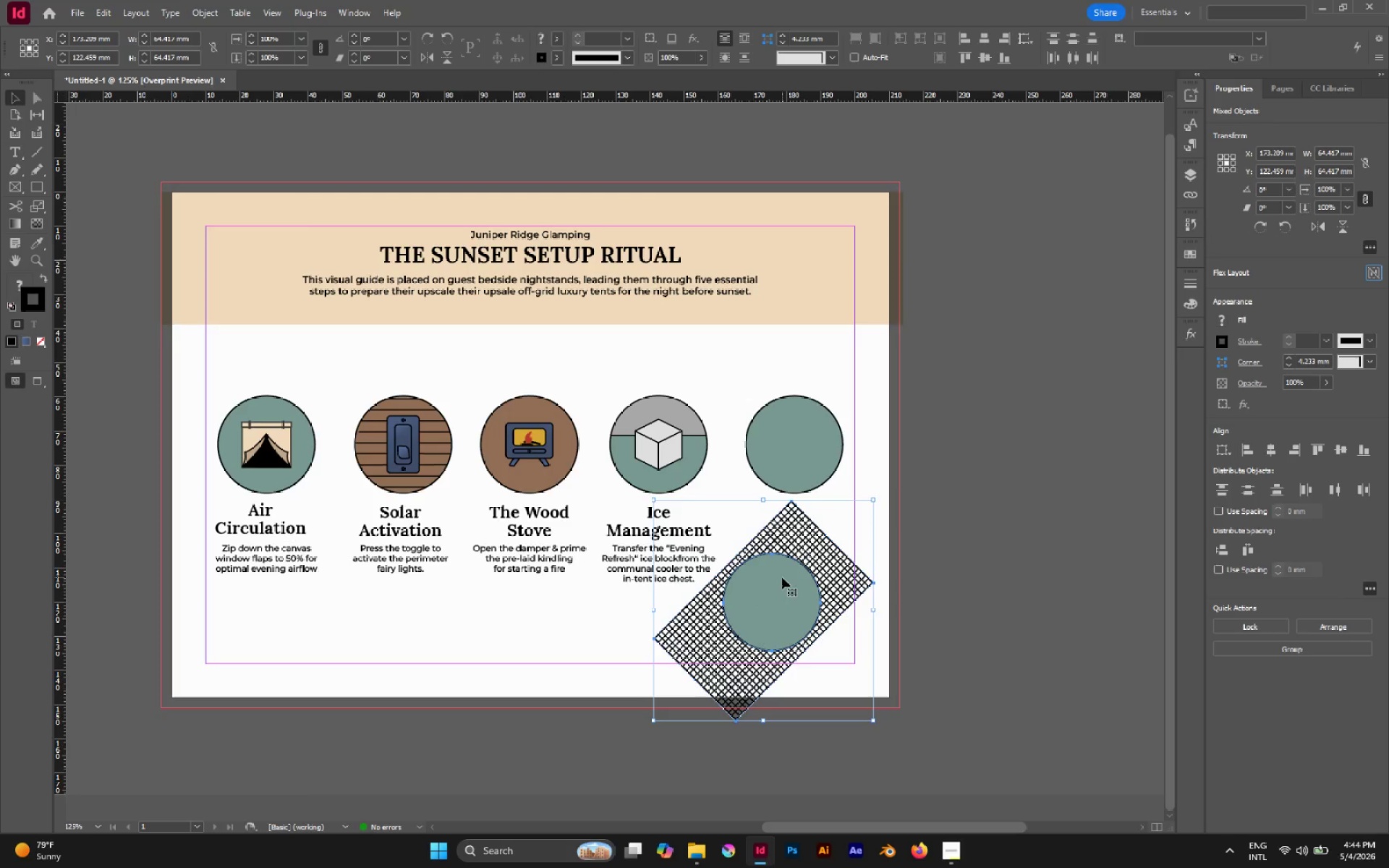 
wait(12.74)
 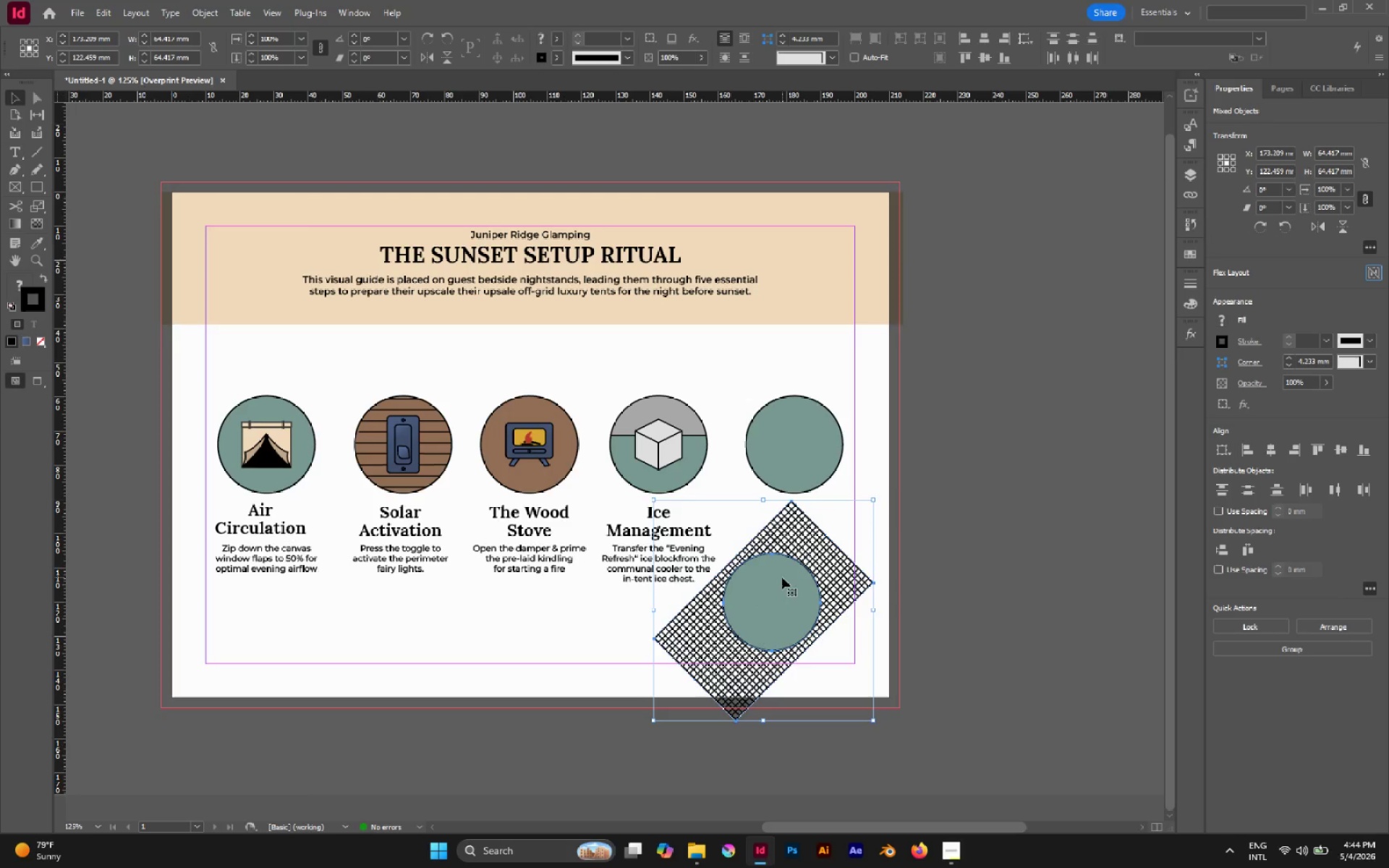 
left_click([829, 653])
 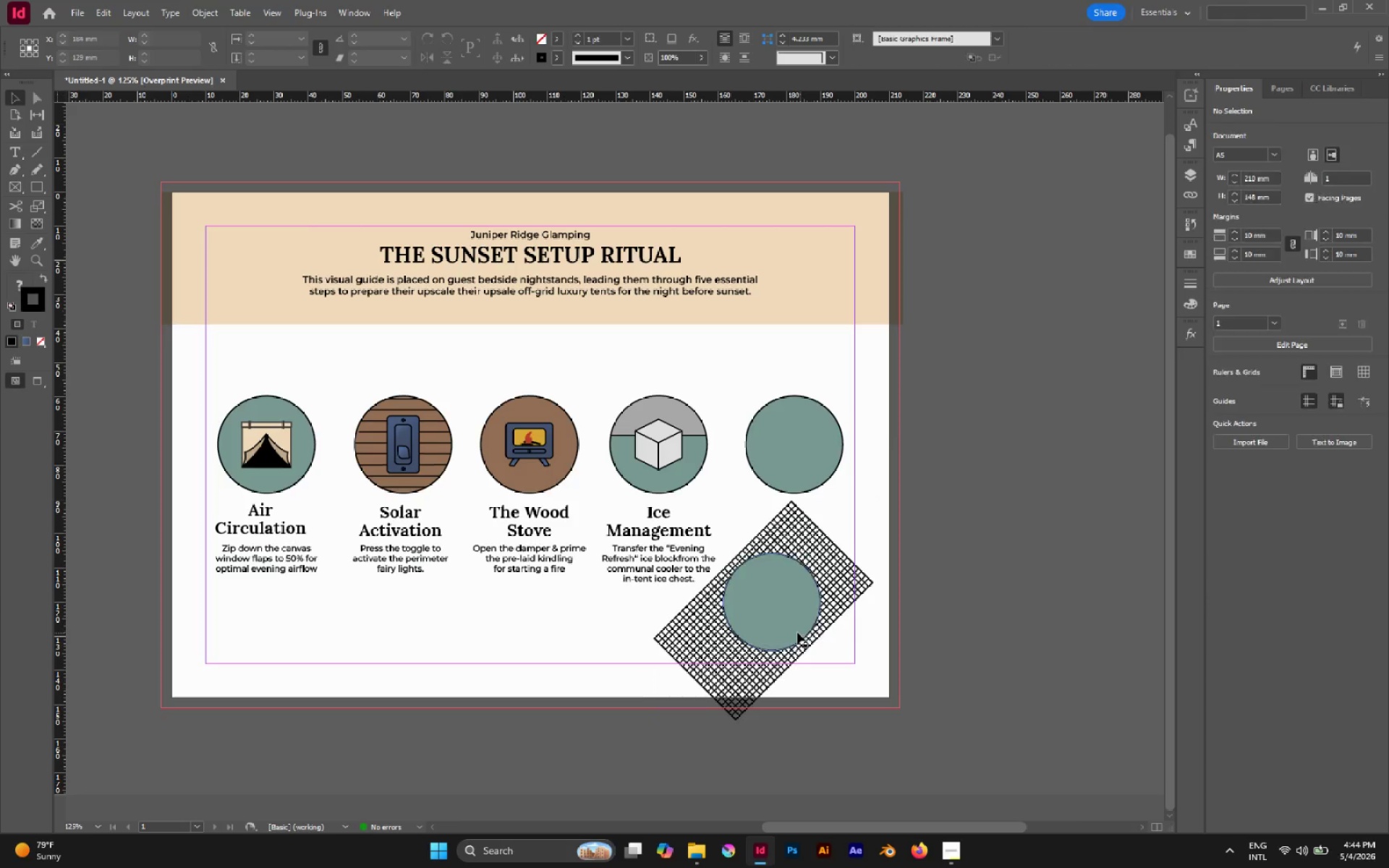 
left_click_drag(start_coordinate=[795, 631], to_coordinate=[809, 625])
 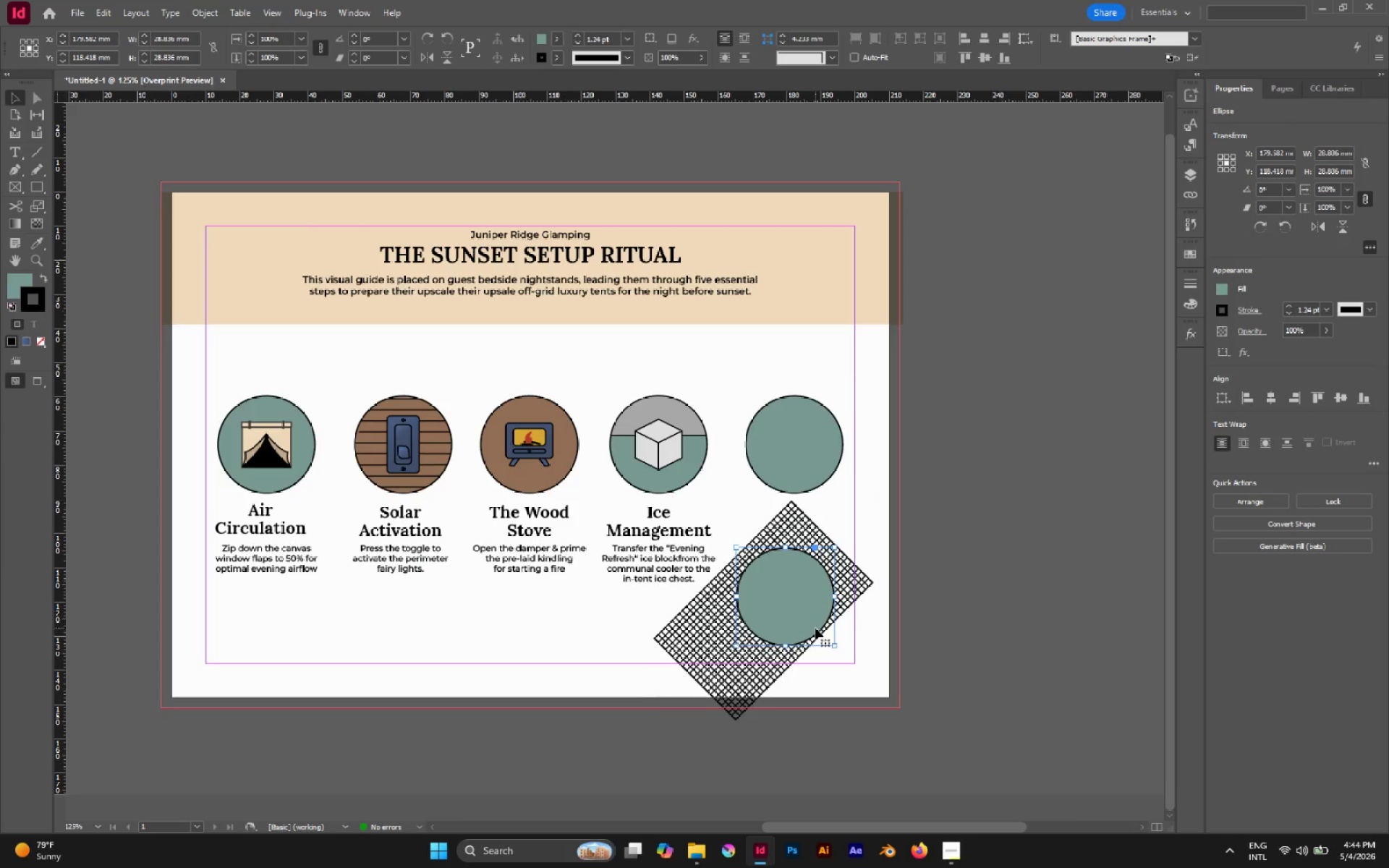 
key(Control+Z)
 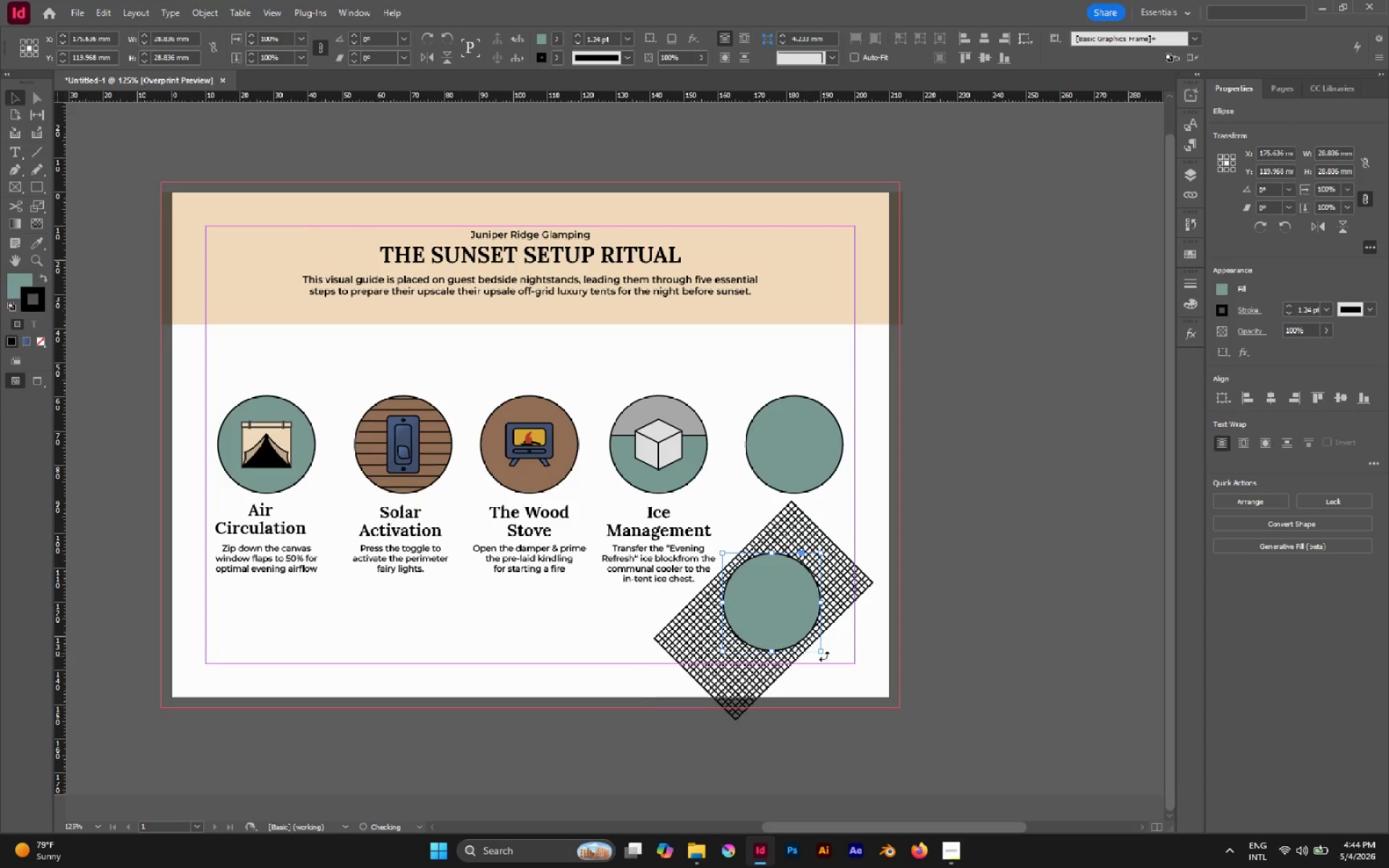 
left_click([824, 656])
 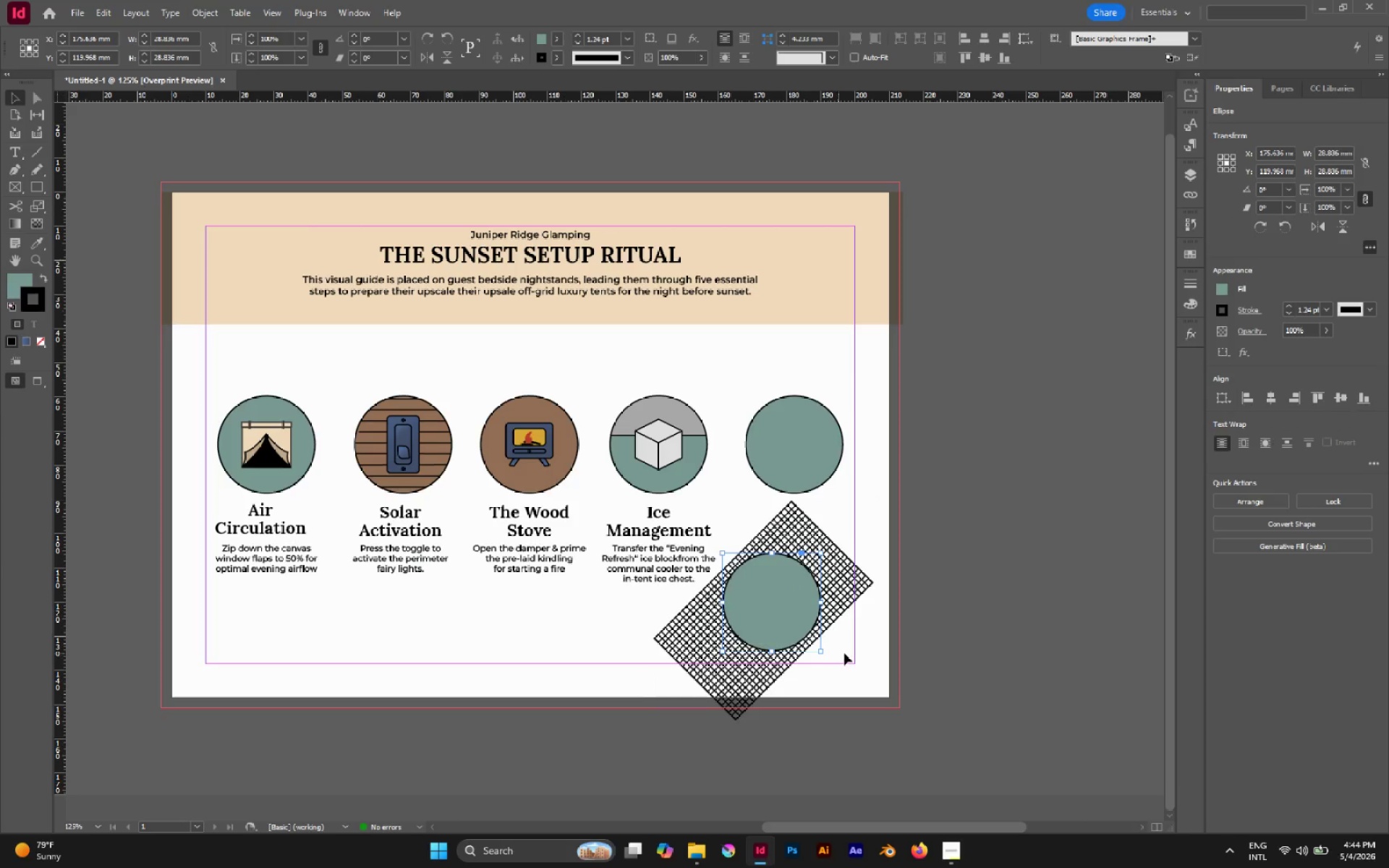 
left_click([854, 651])
 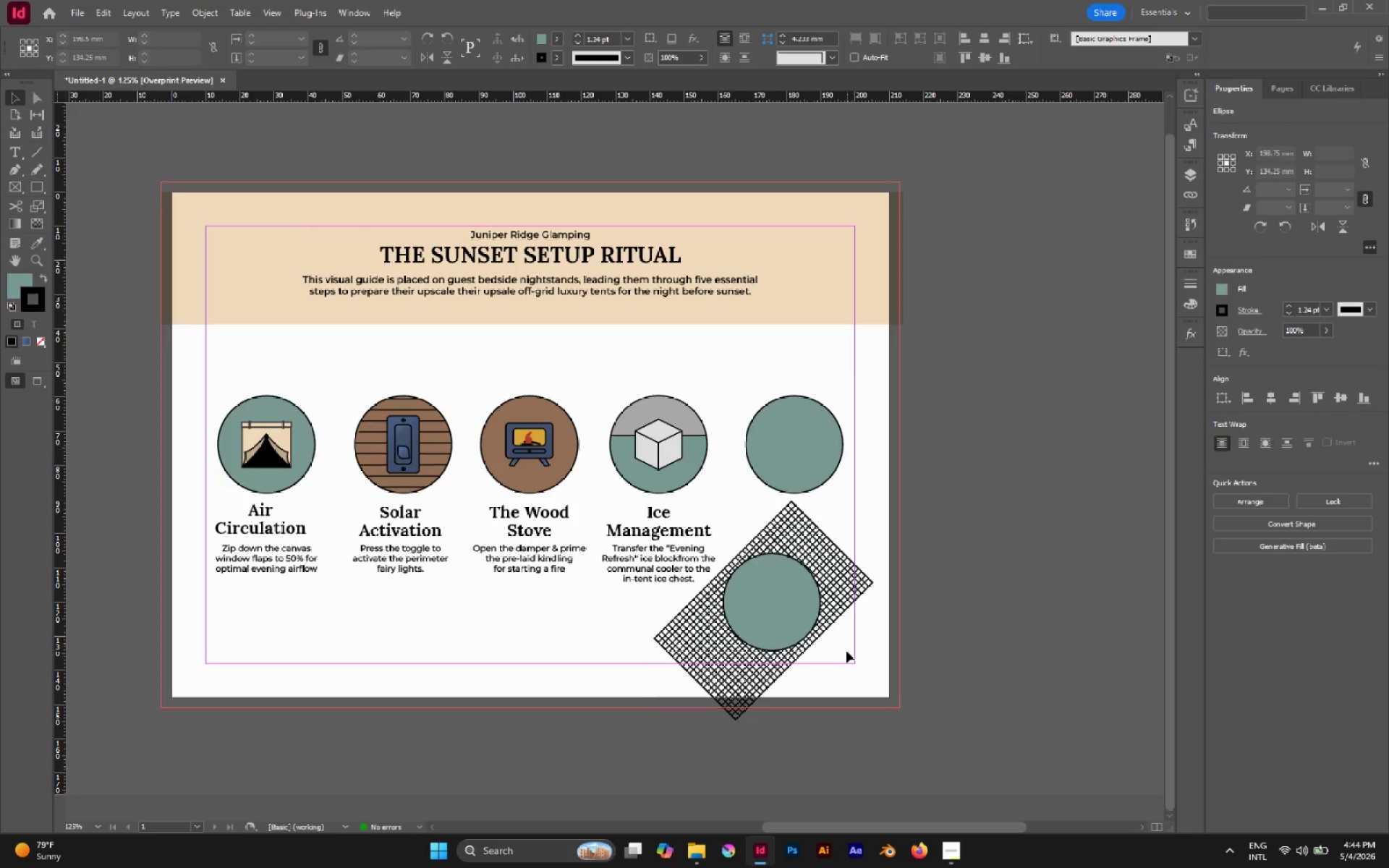 
left_click_drag(start_coordinate=[844, 651], to_coordinate=[753, 592])
 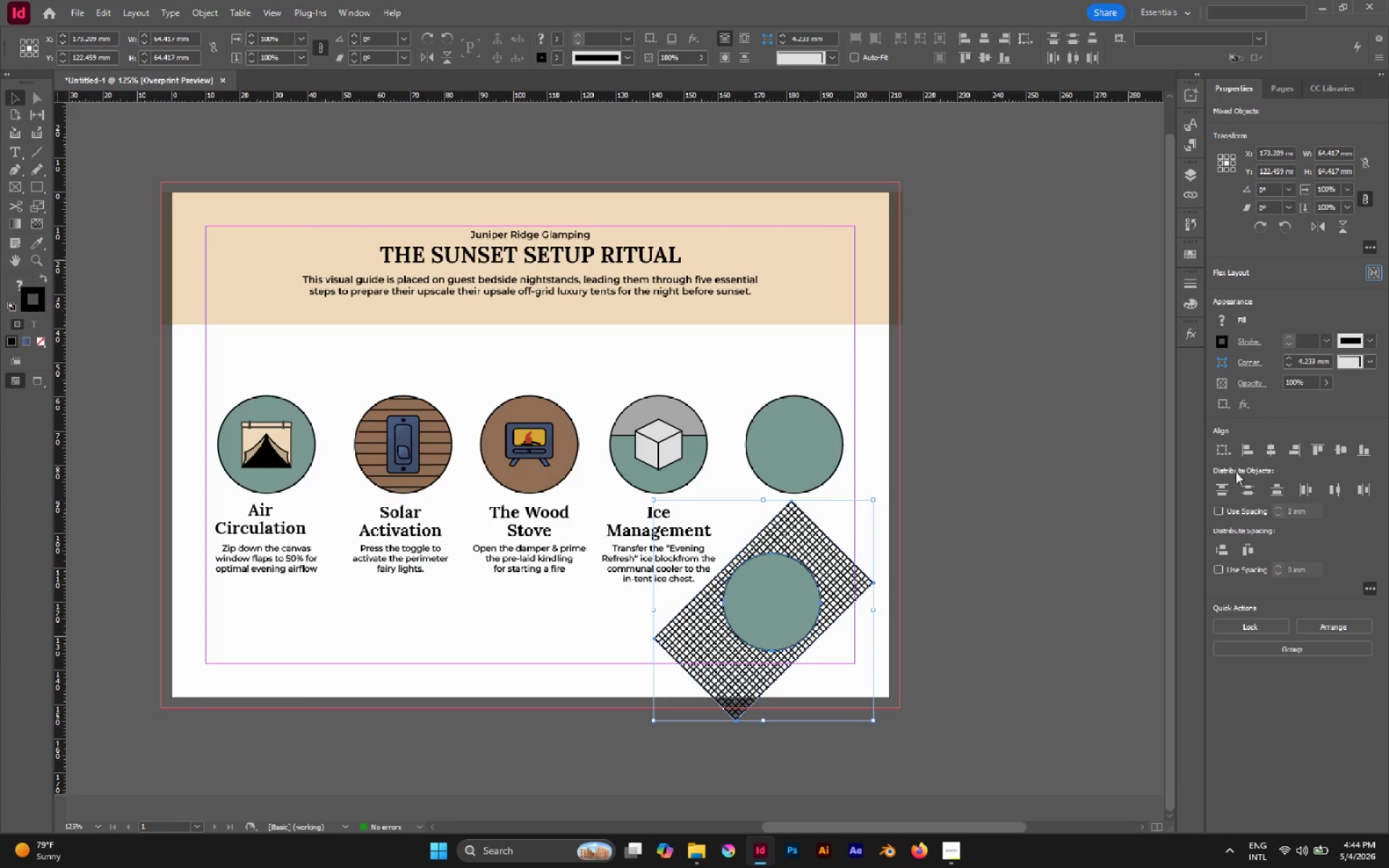 
left_click([1037, 388])
 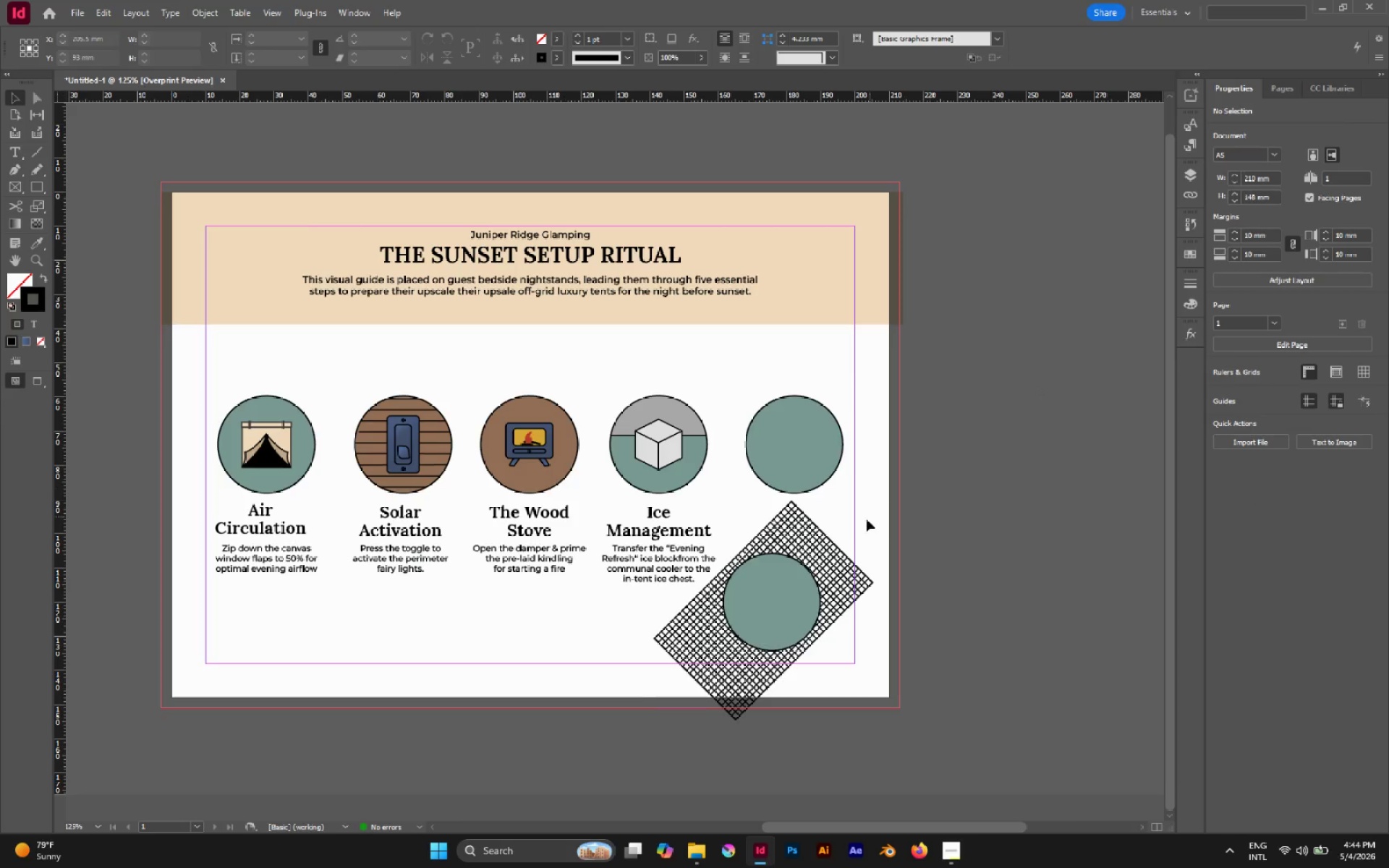 
left_click([825, 556])
 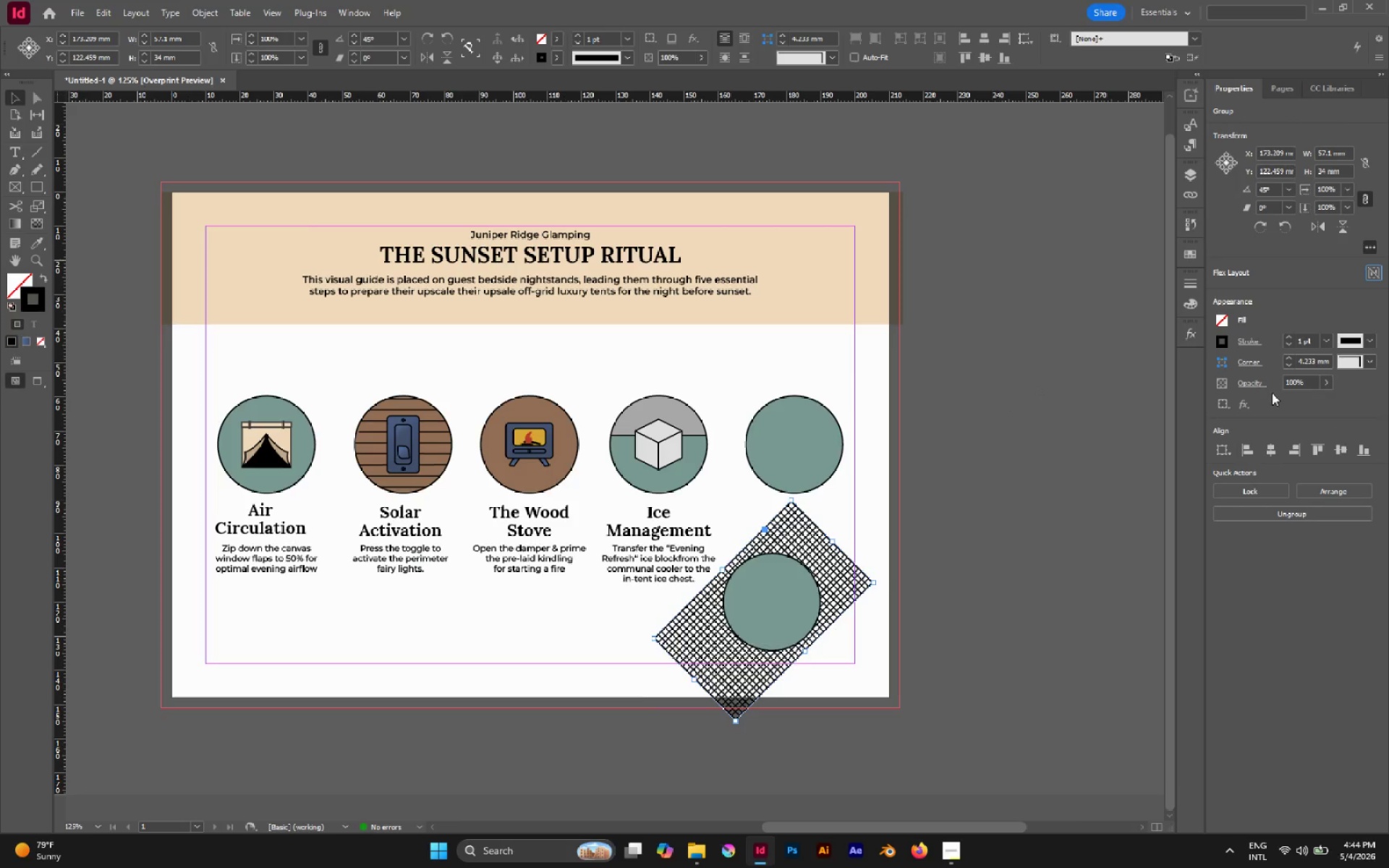 
left_click([1371, 250])
 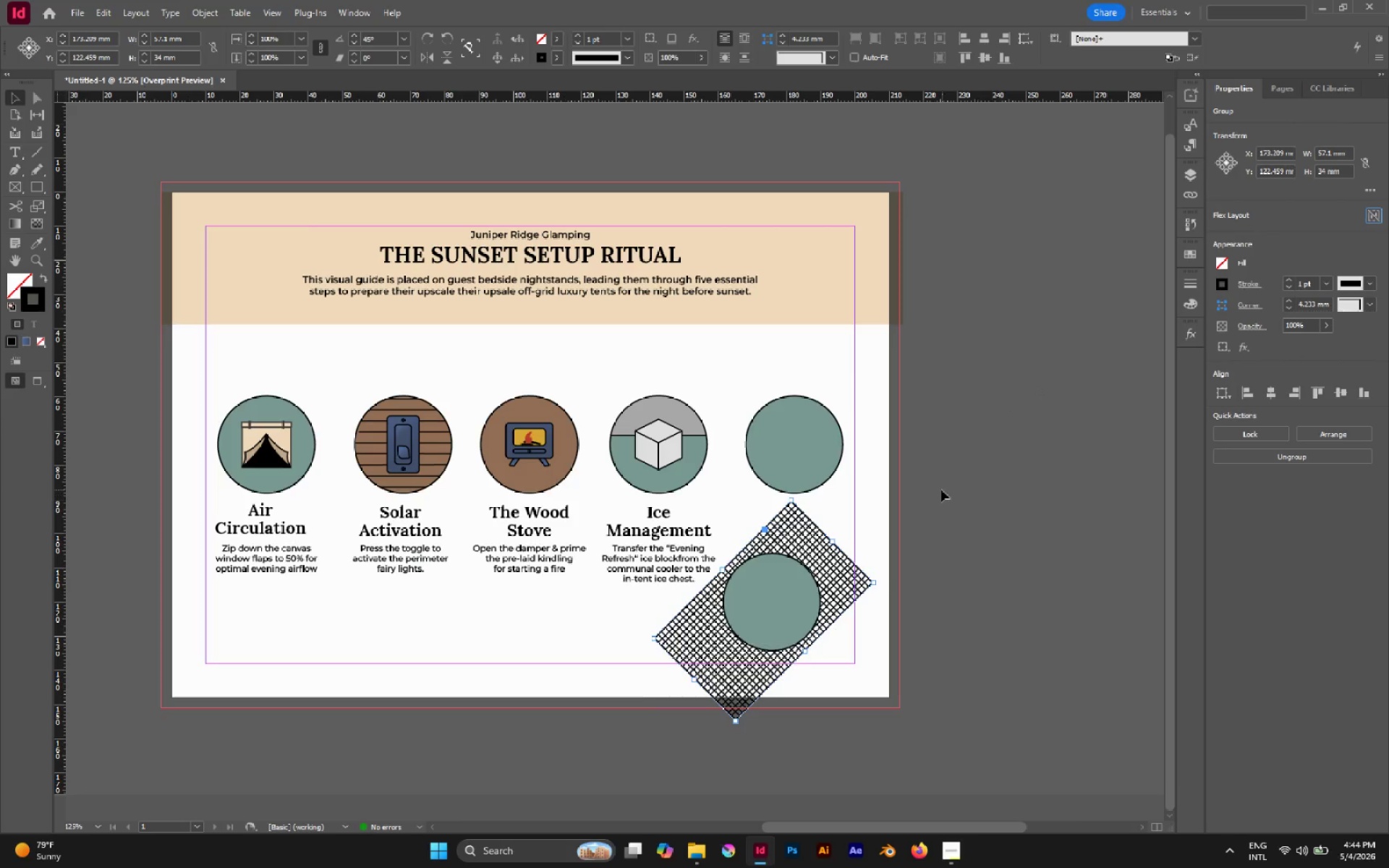 
left_click([941, 490])
 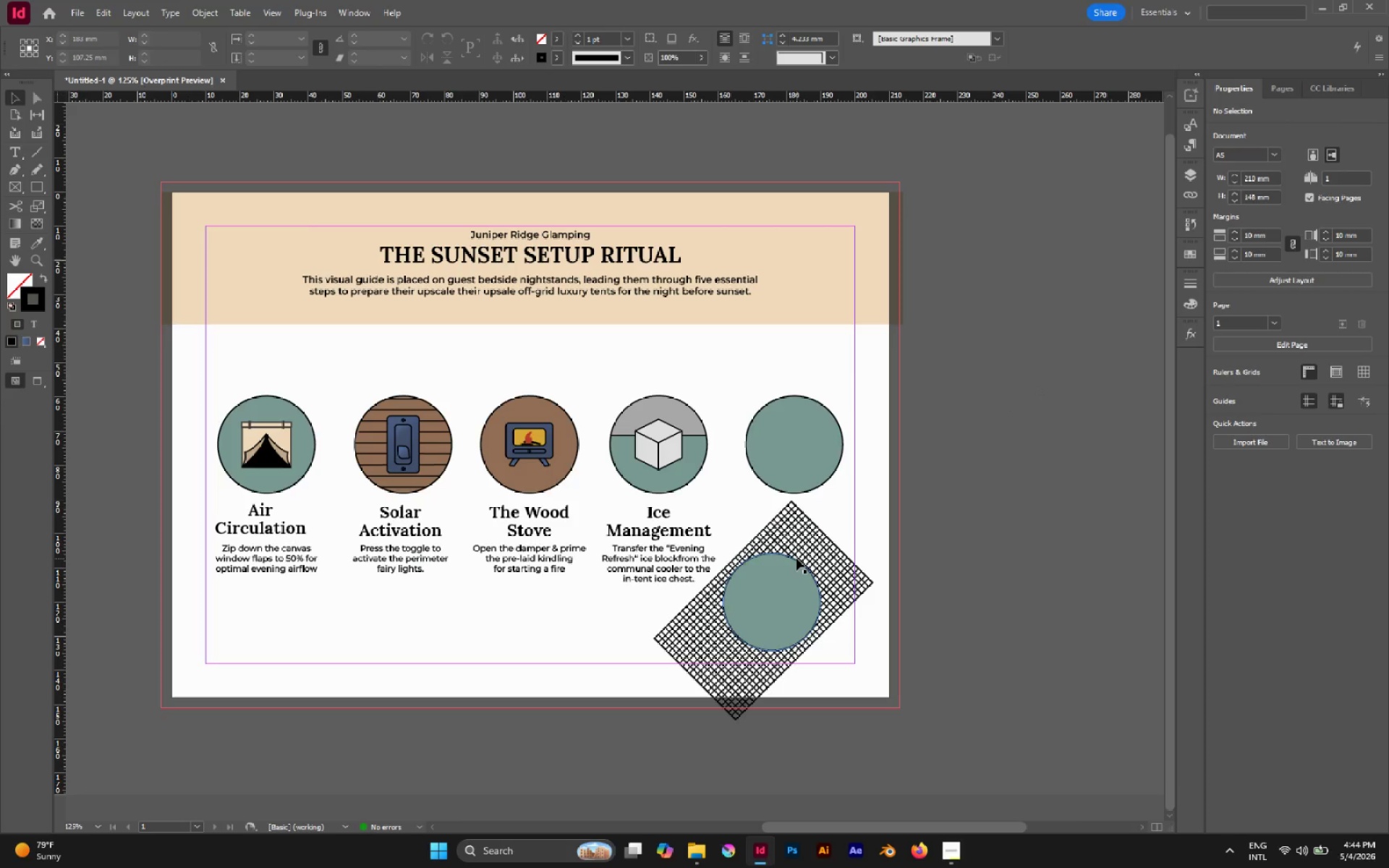 
left_click([797, 558])
 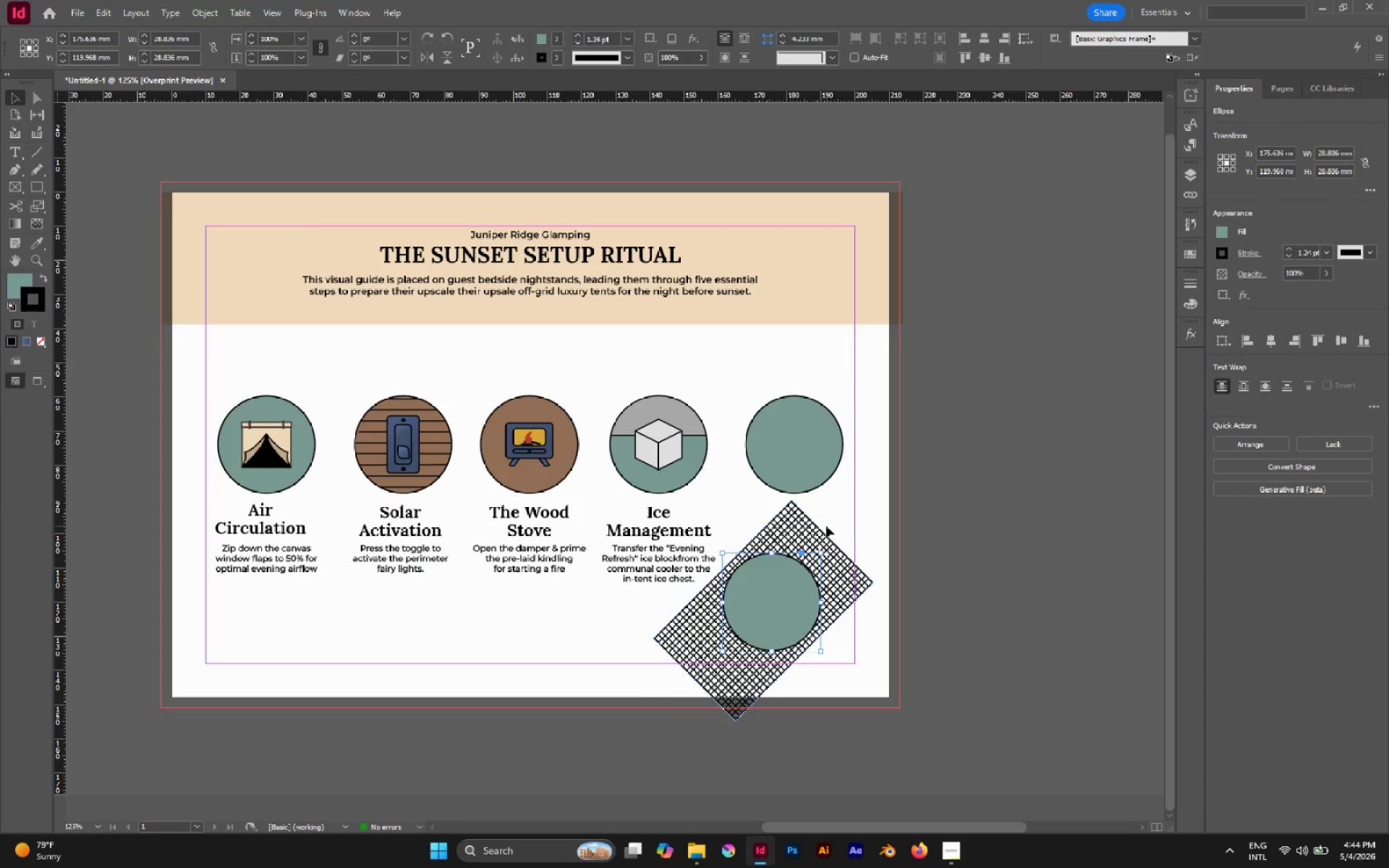 
left_click([844, 511])
 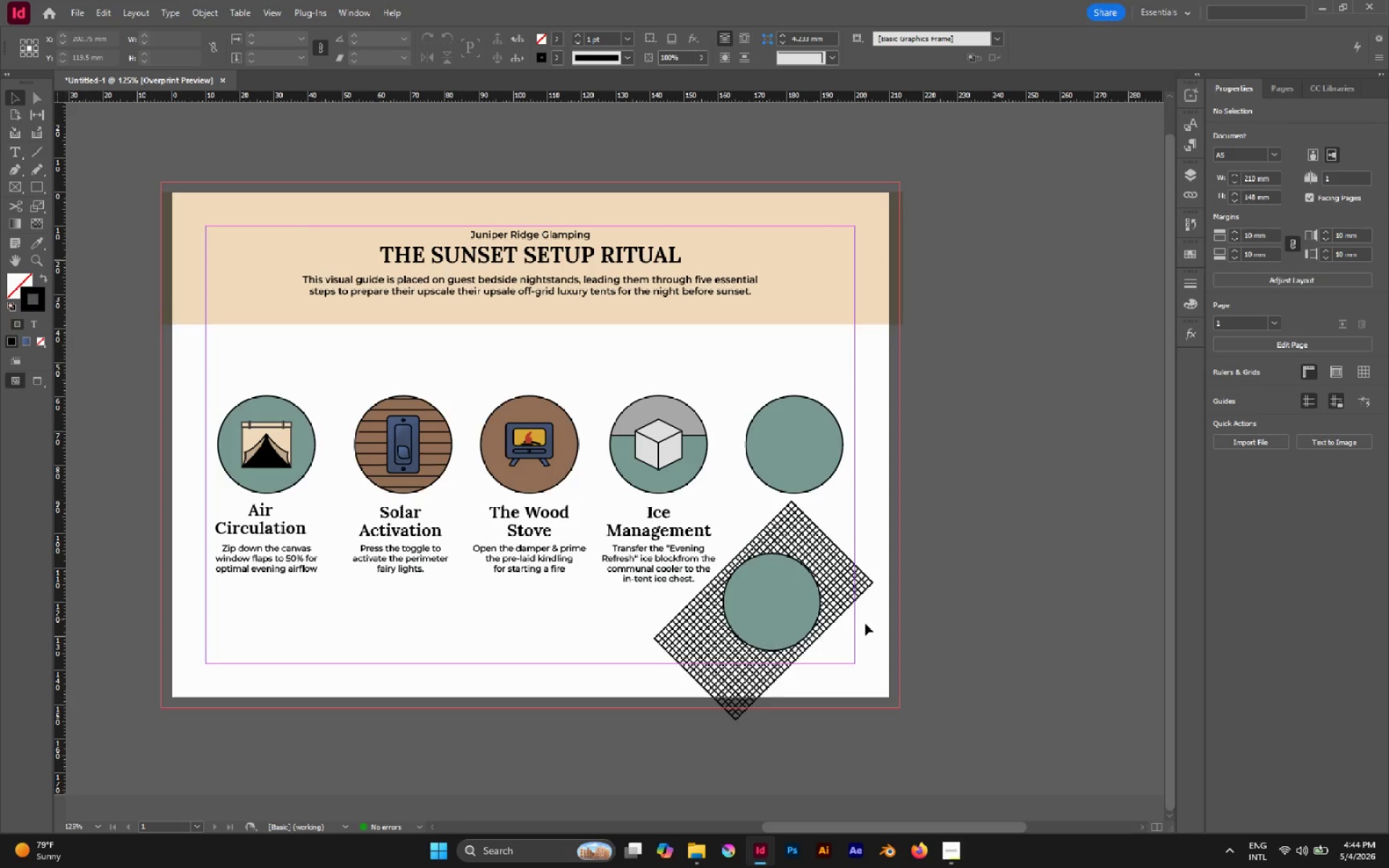 
left_click_drag(start_coordinate=[863, 650], to_coordinate=[805, 613])
 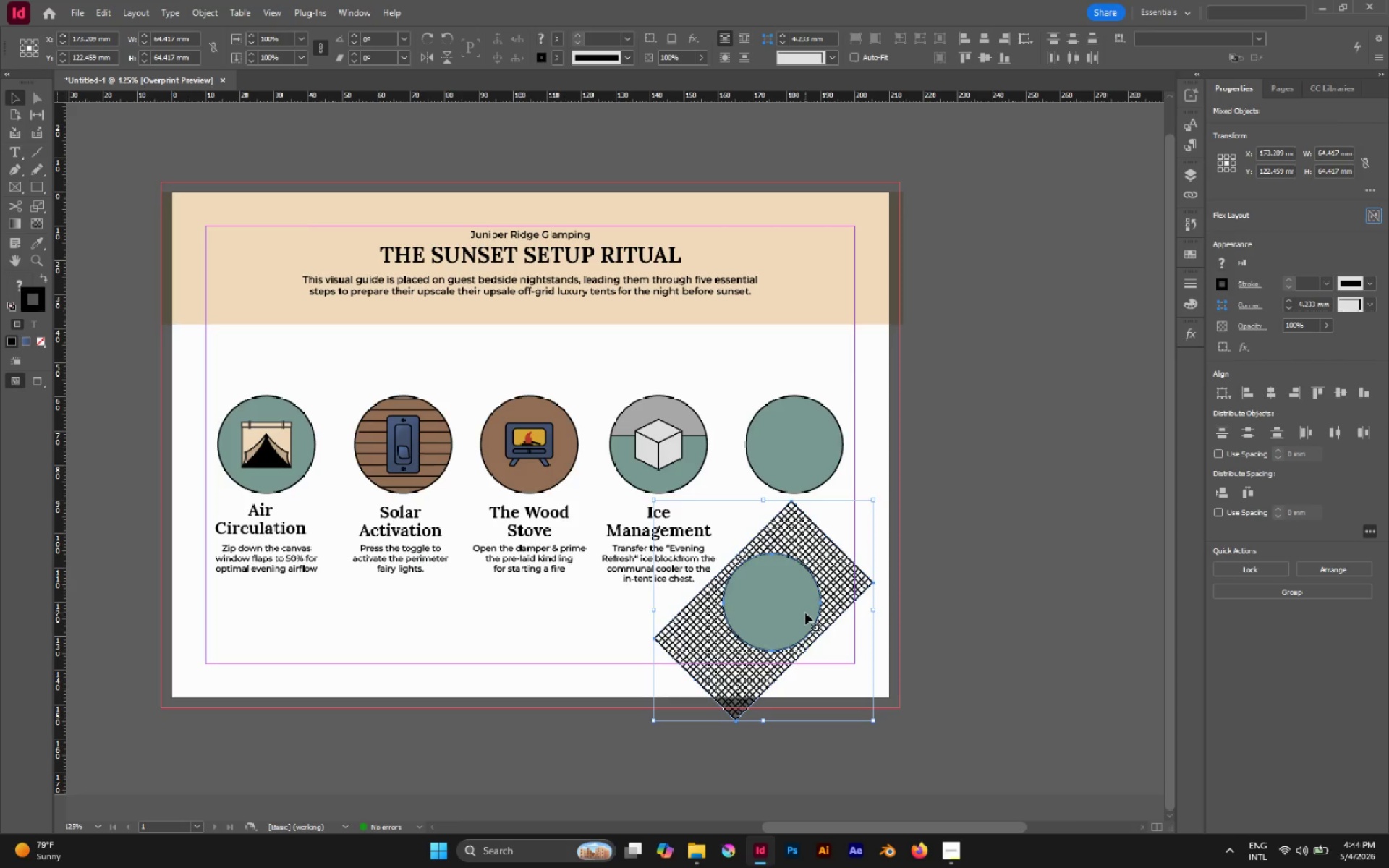 
wait(15.47)
 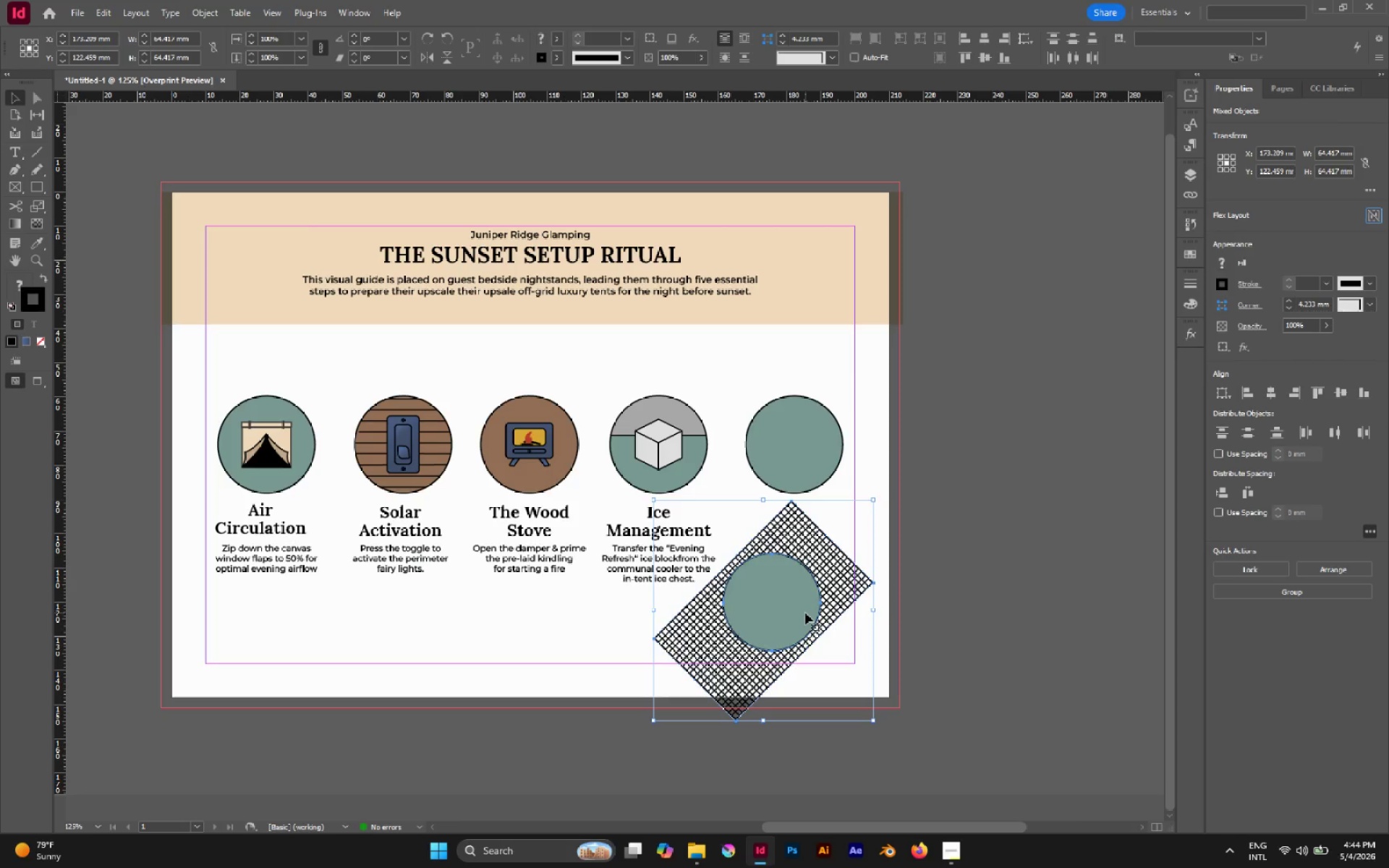 
left_click([1042, 569])
 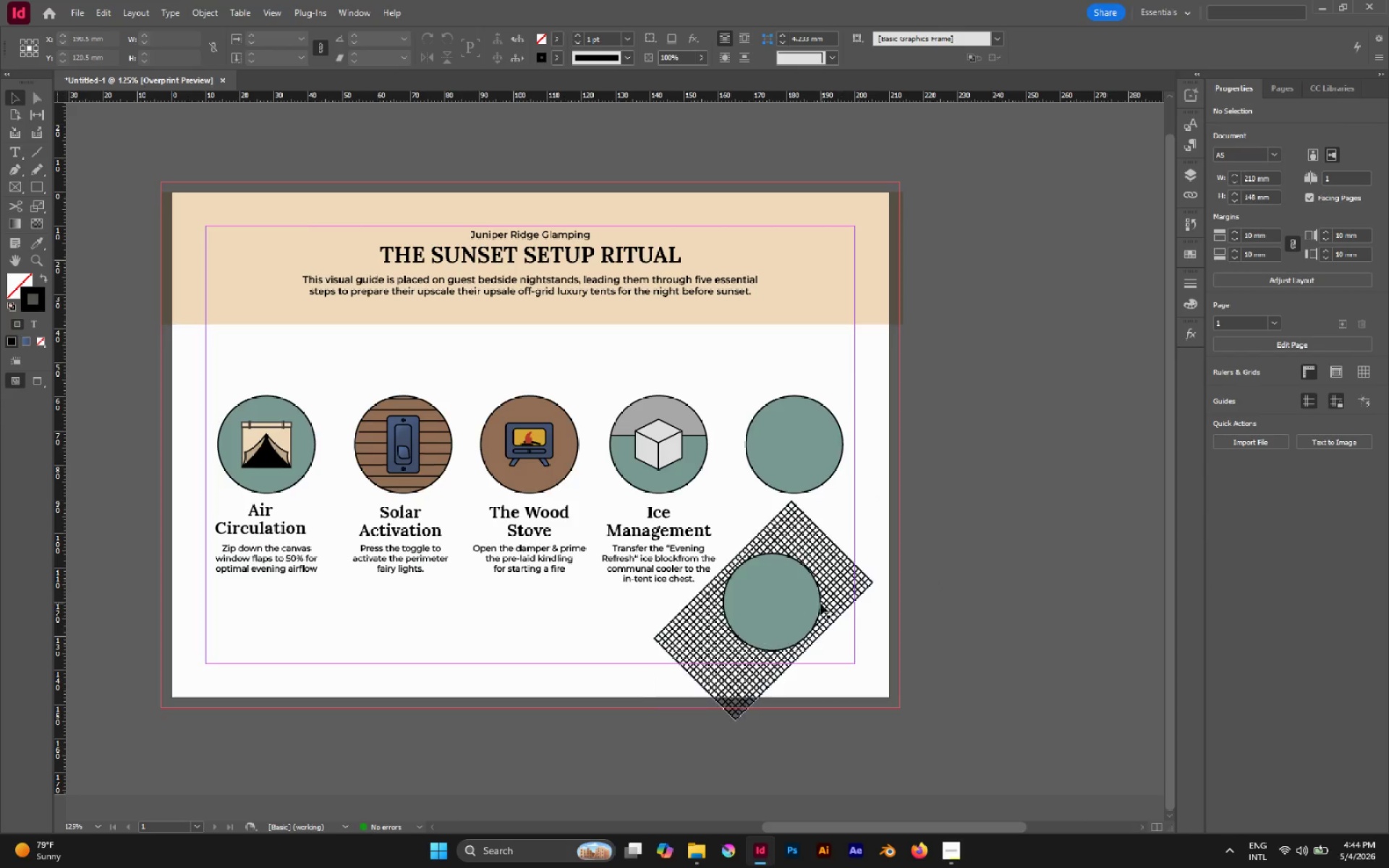 
left_click([813, 601])
 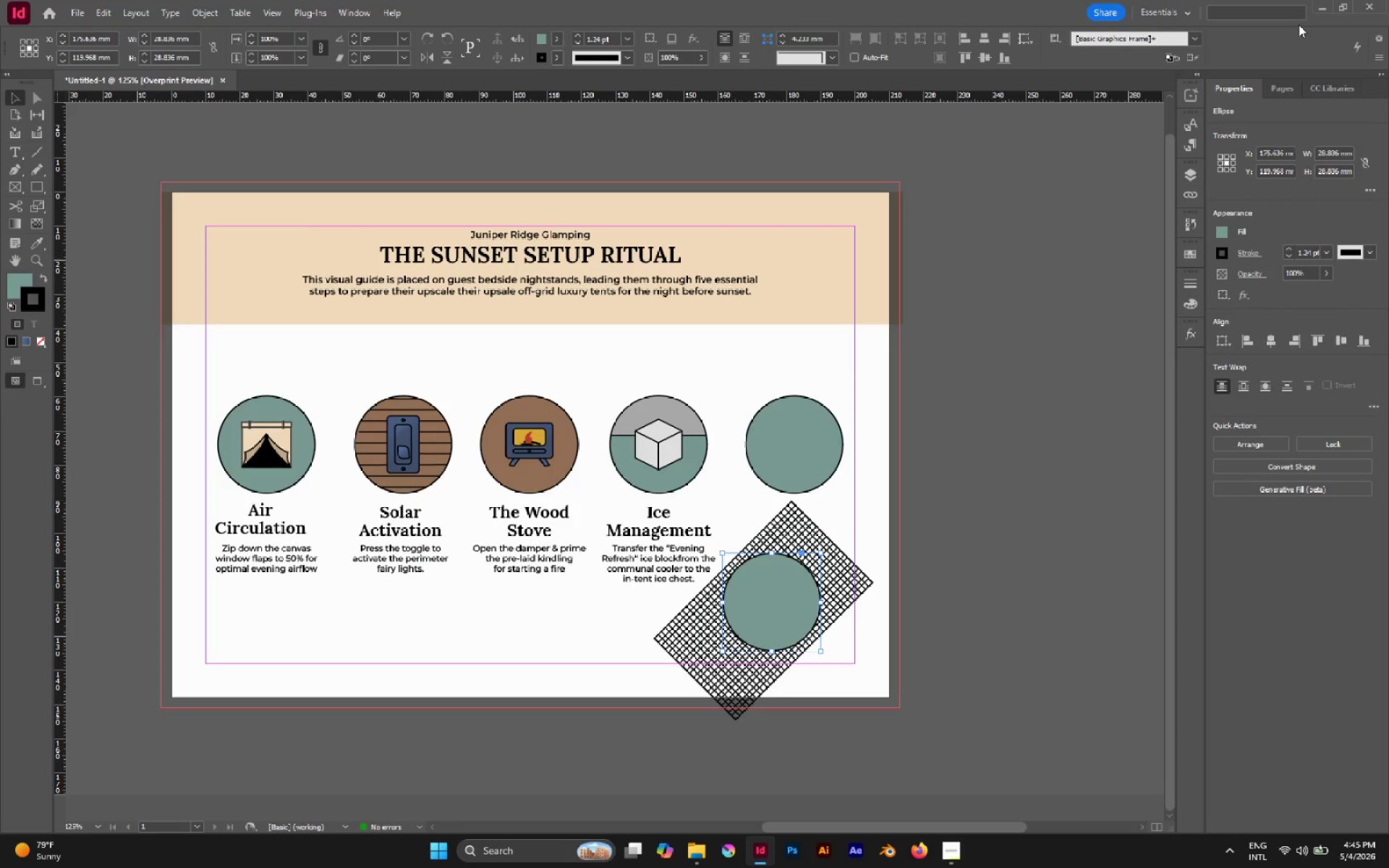 
wait(27.42)
 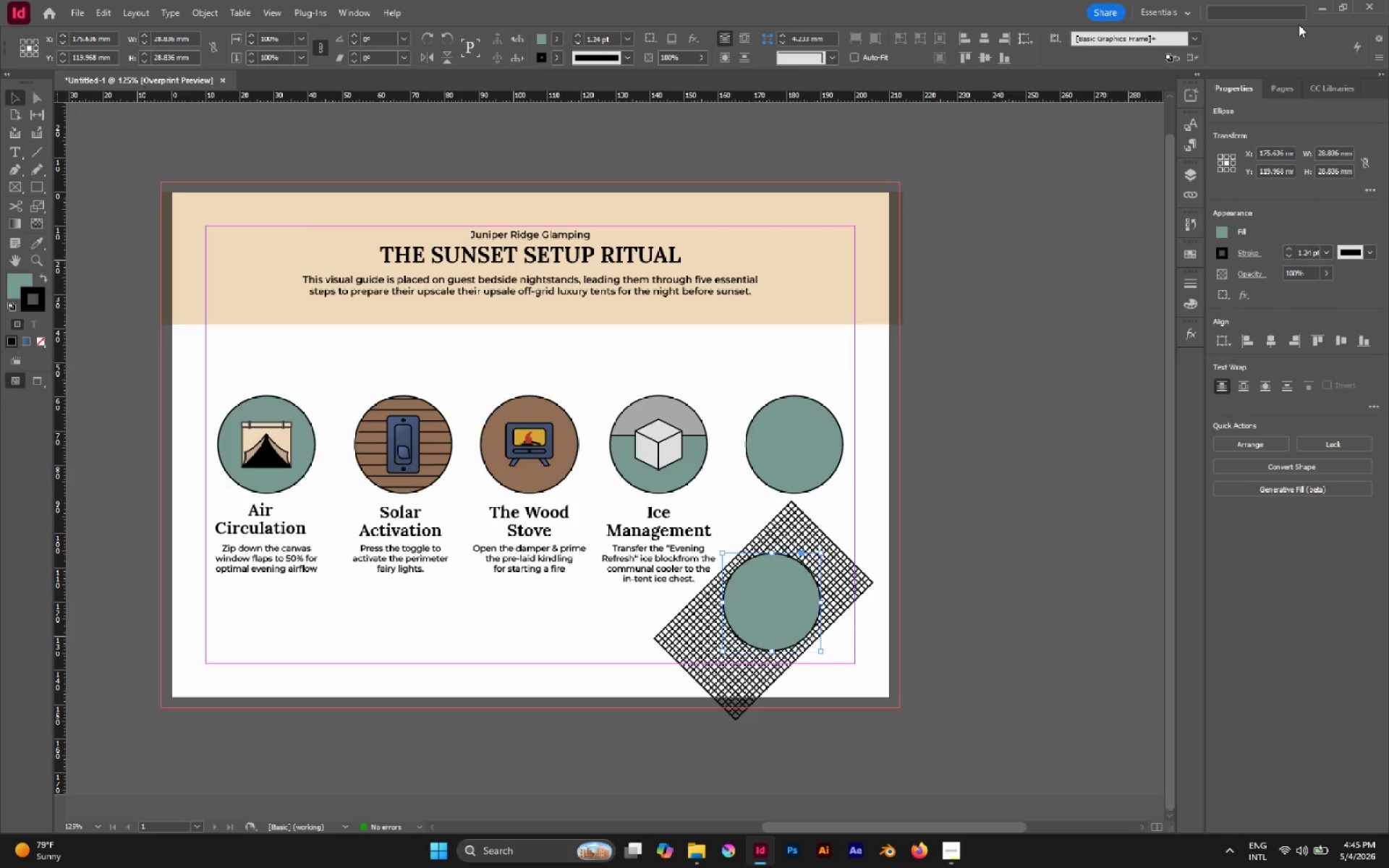 
left_click([795, 346])
 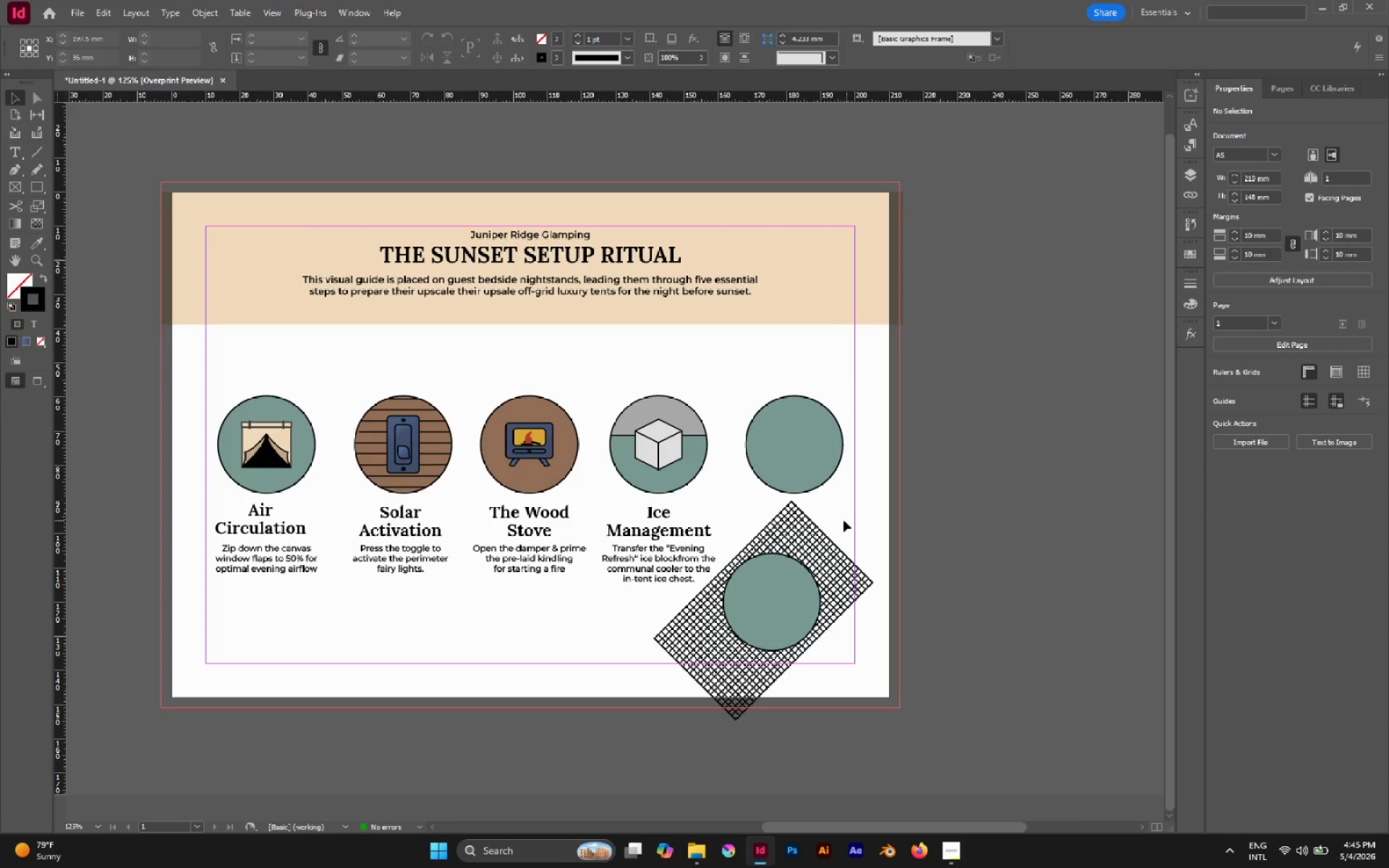 
left_click_drag(start_coordinate=[790, 524], to_coordinate=[795, 524])
 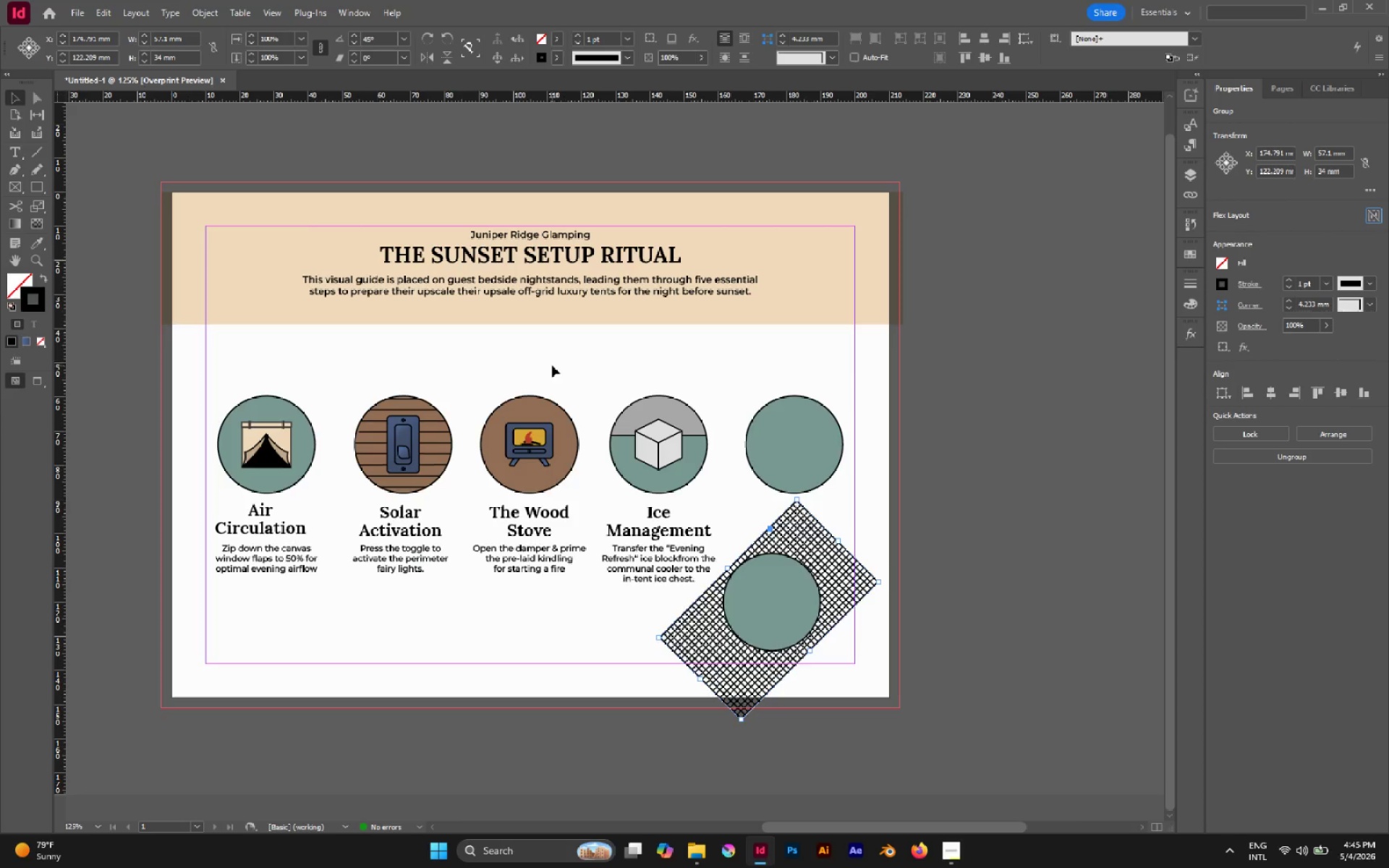 
hold_key(key=ControlLeft, duration=0.72)
 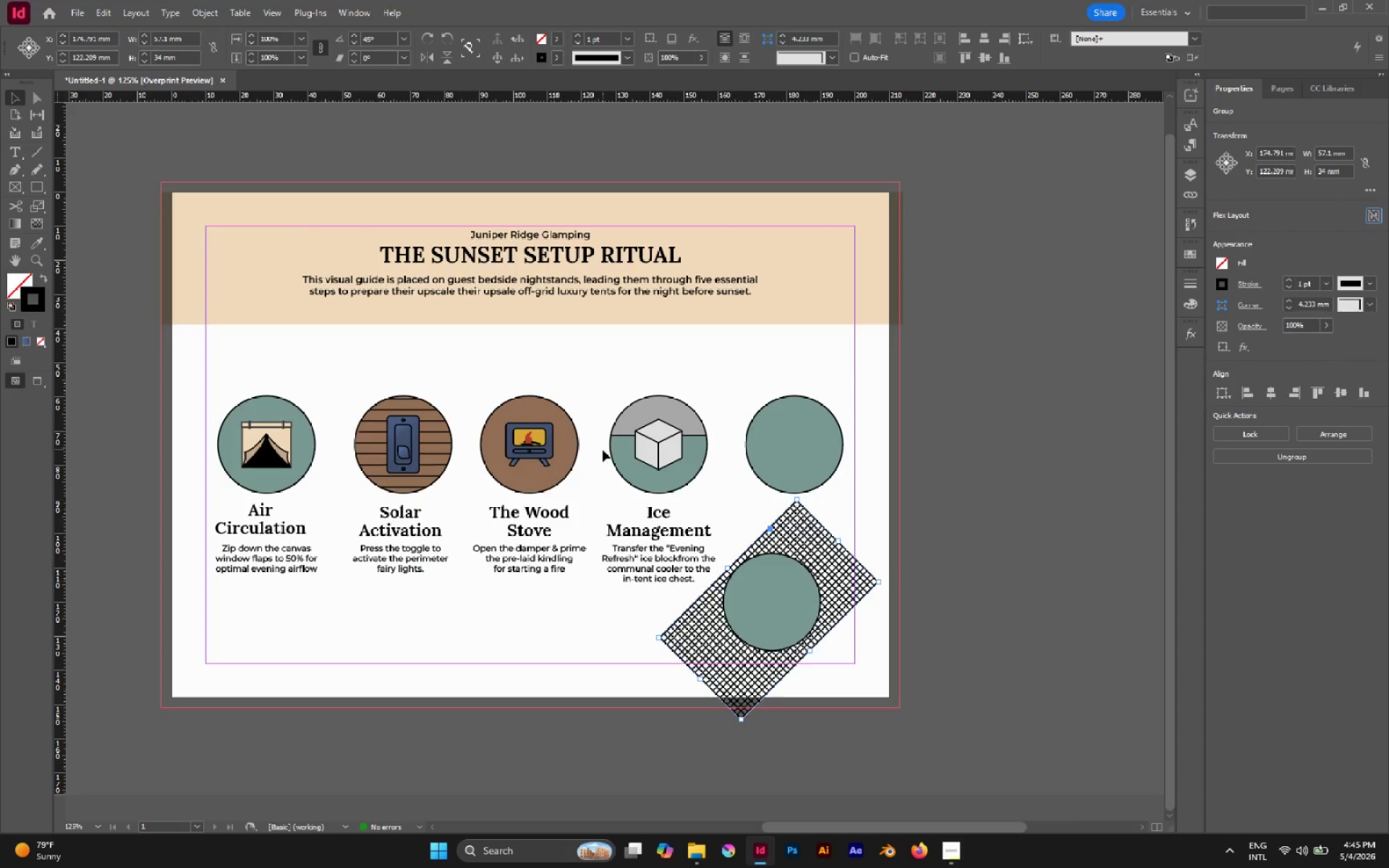 
hold_key(key=AltLeft, duration=1.39)
scroll: coordinate [797, 521], scroll_direction: up, amount: 4.0
 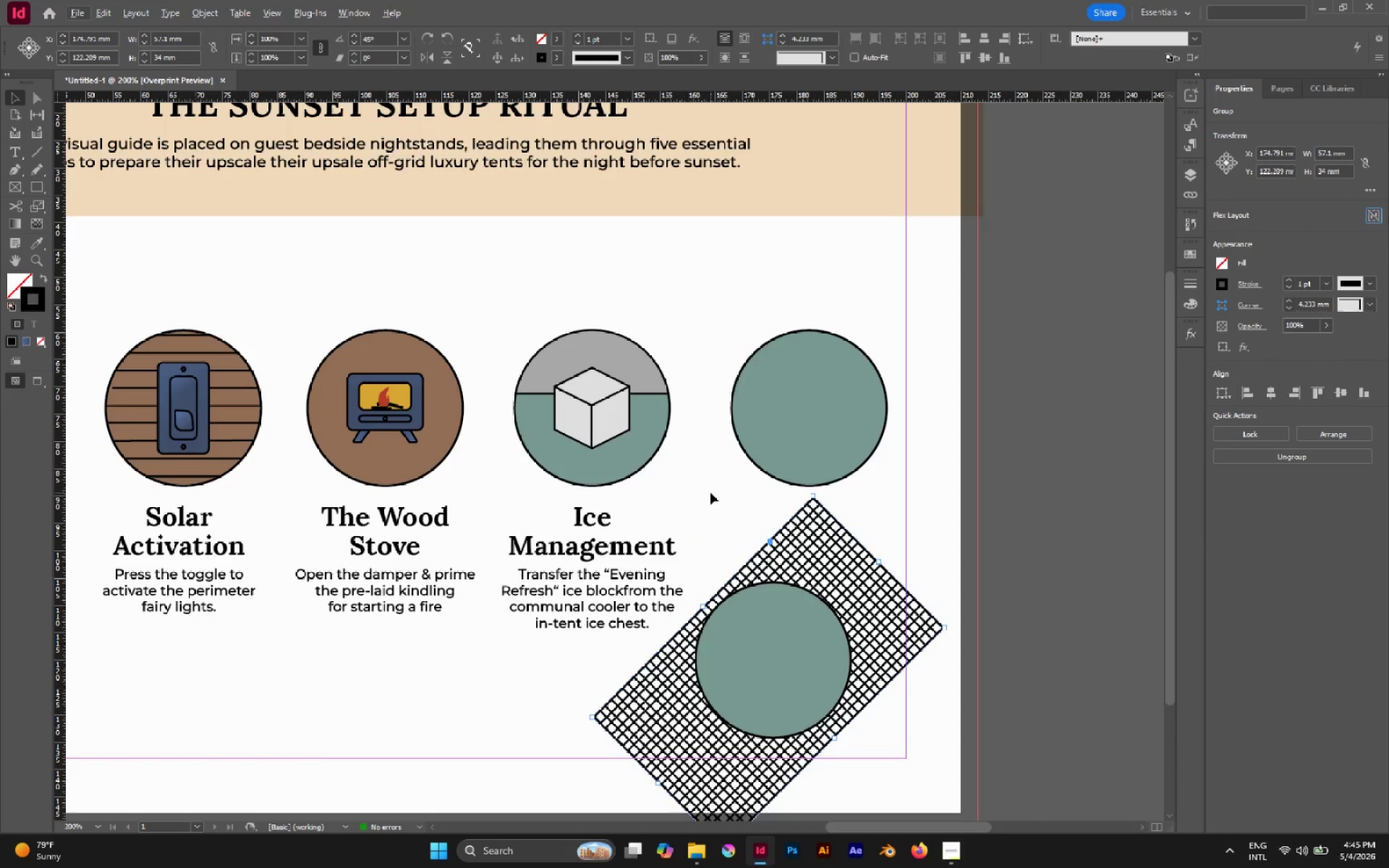 
left_click([710, 493])
 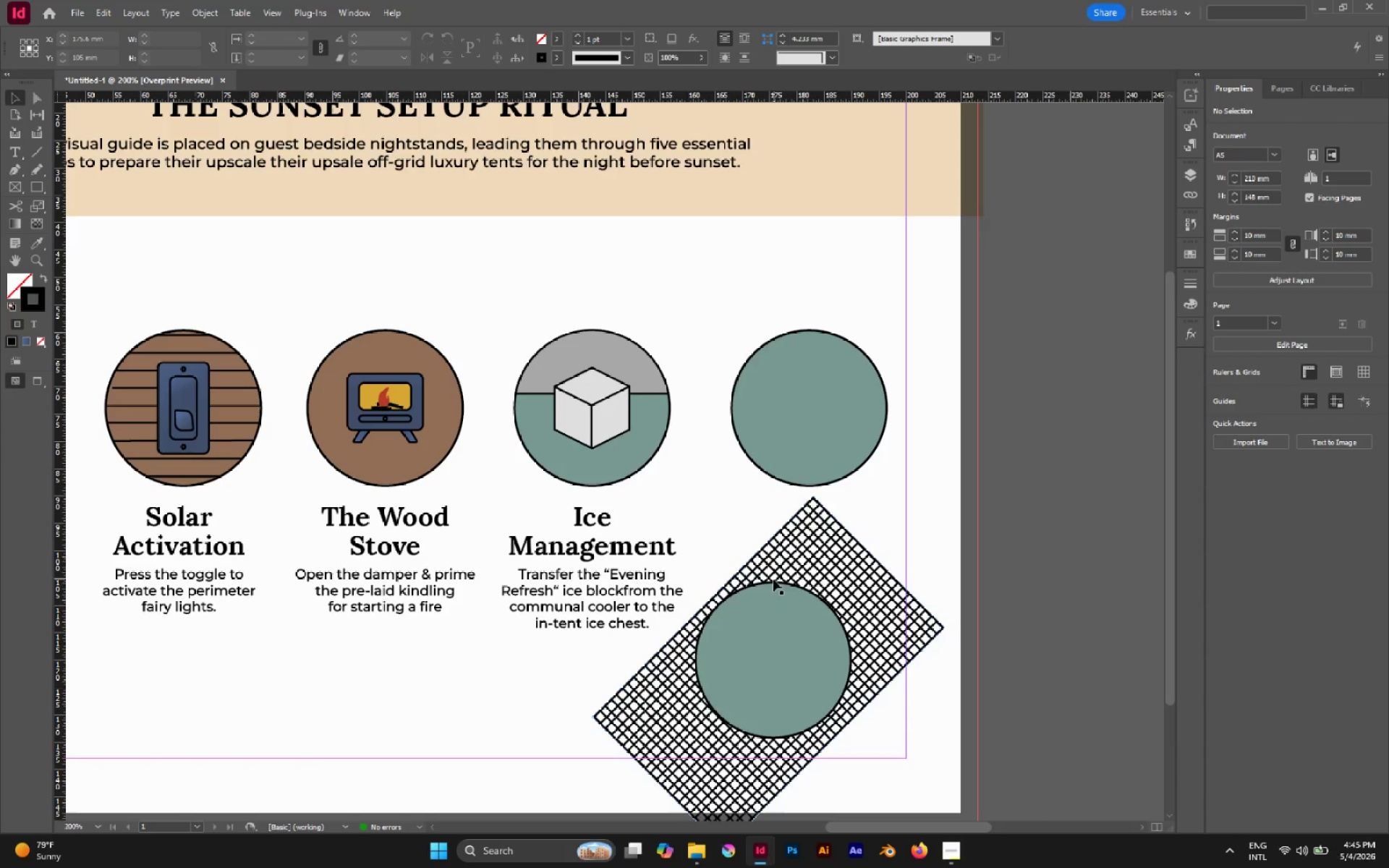 
left_click_drag(start_coordinate=[721, 530], to_coordinate=[780, 631])
 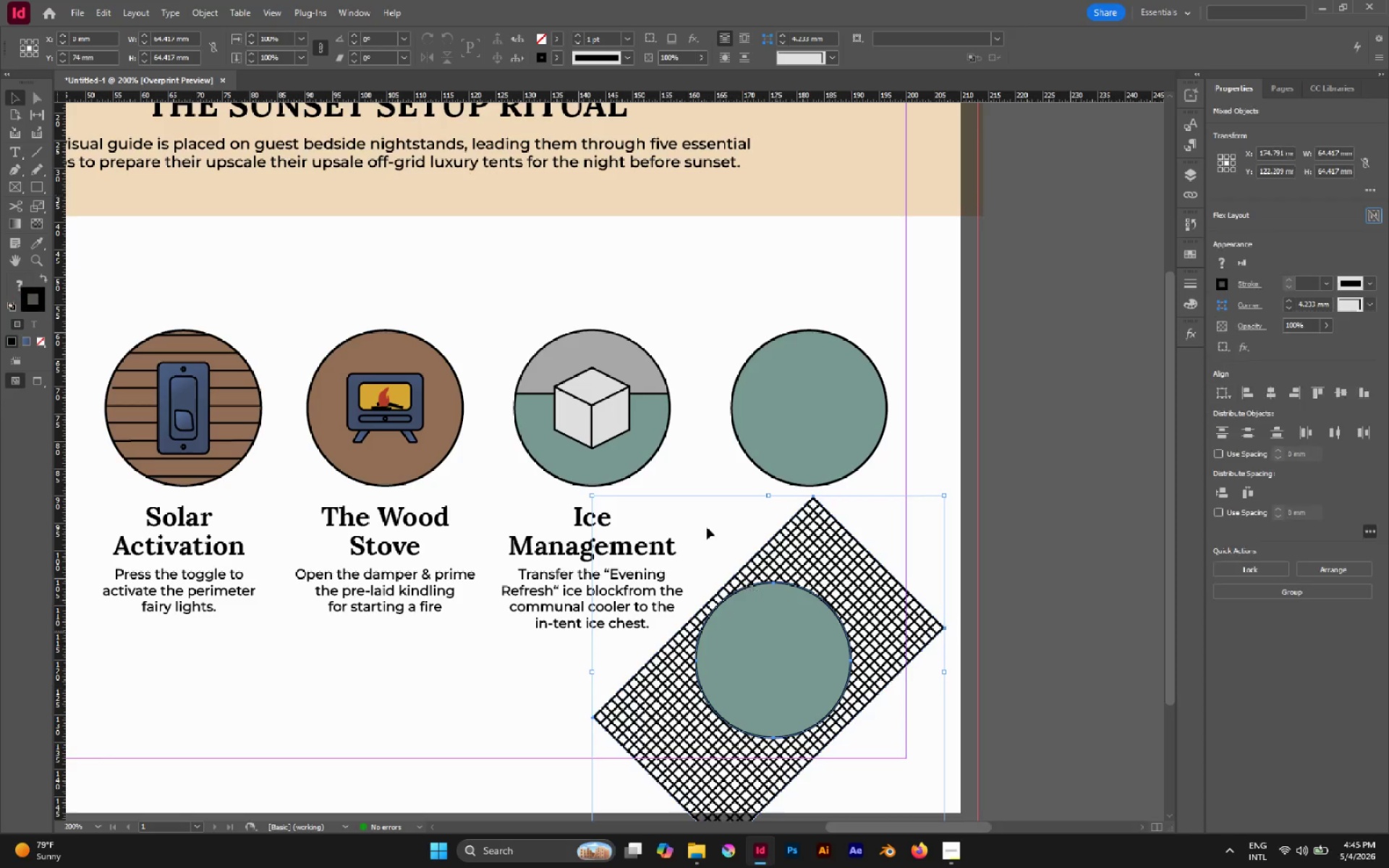 
left_click([704, 524])
 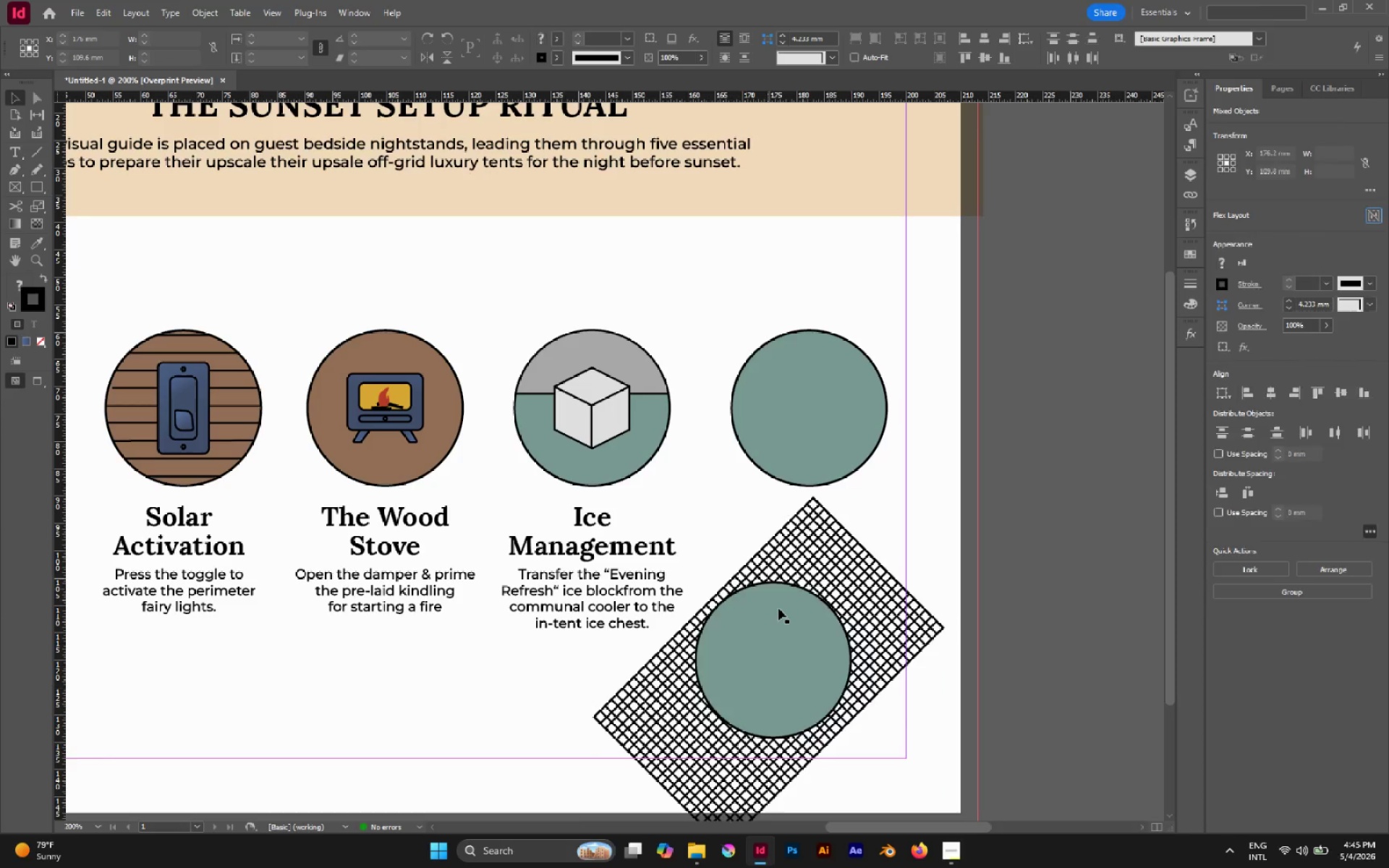 
left_click([778, 608])
 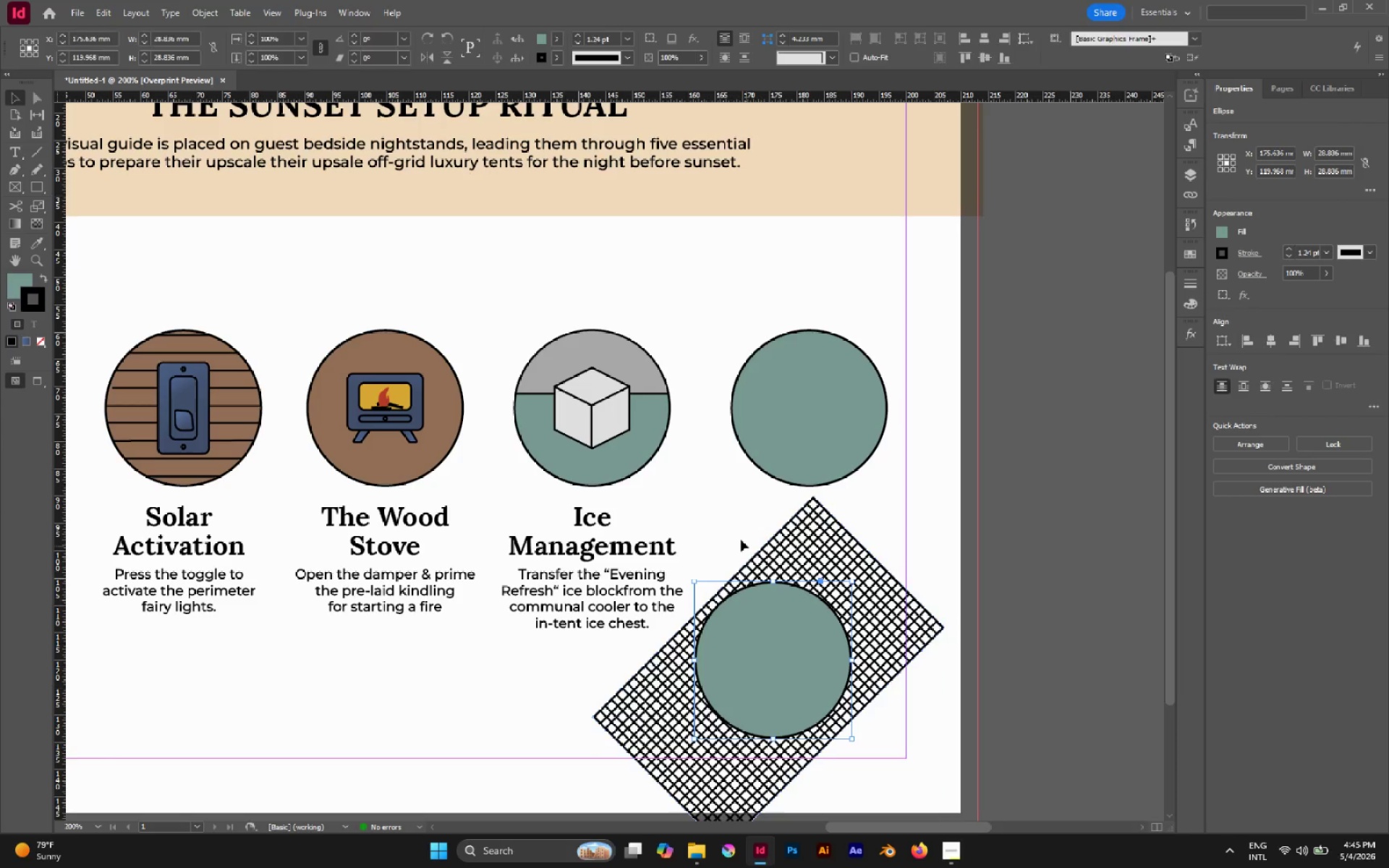 
left_click_drag(start_coordinate=[739, 536], to_coordinate=[815, 676])
 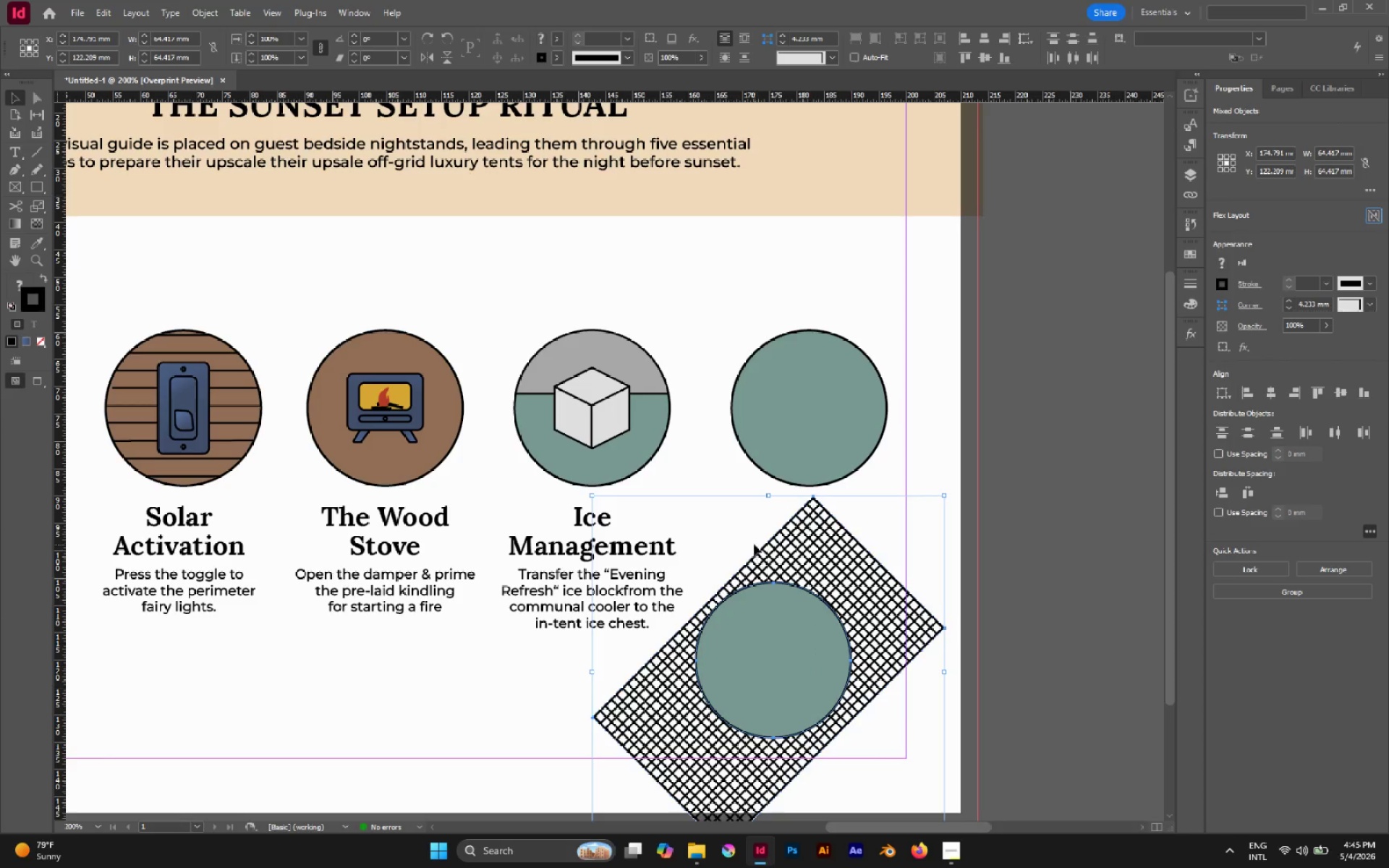 
left_click([746, 531])
 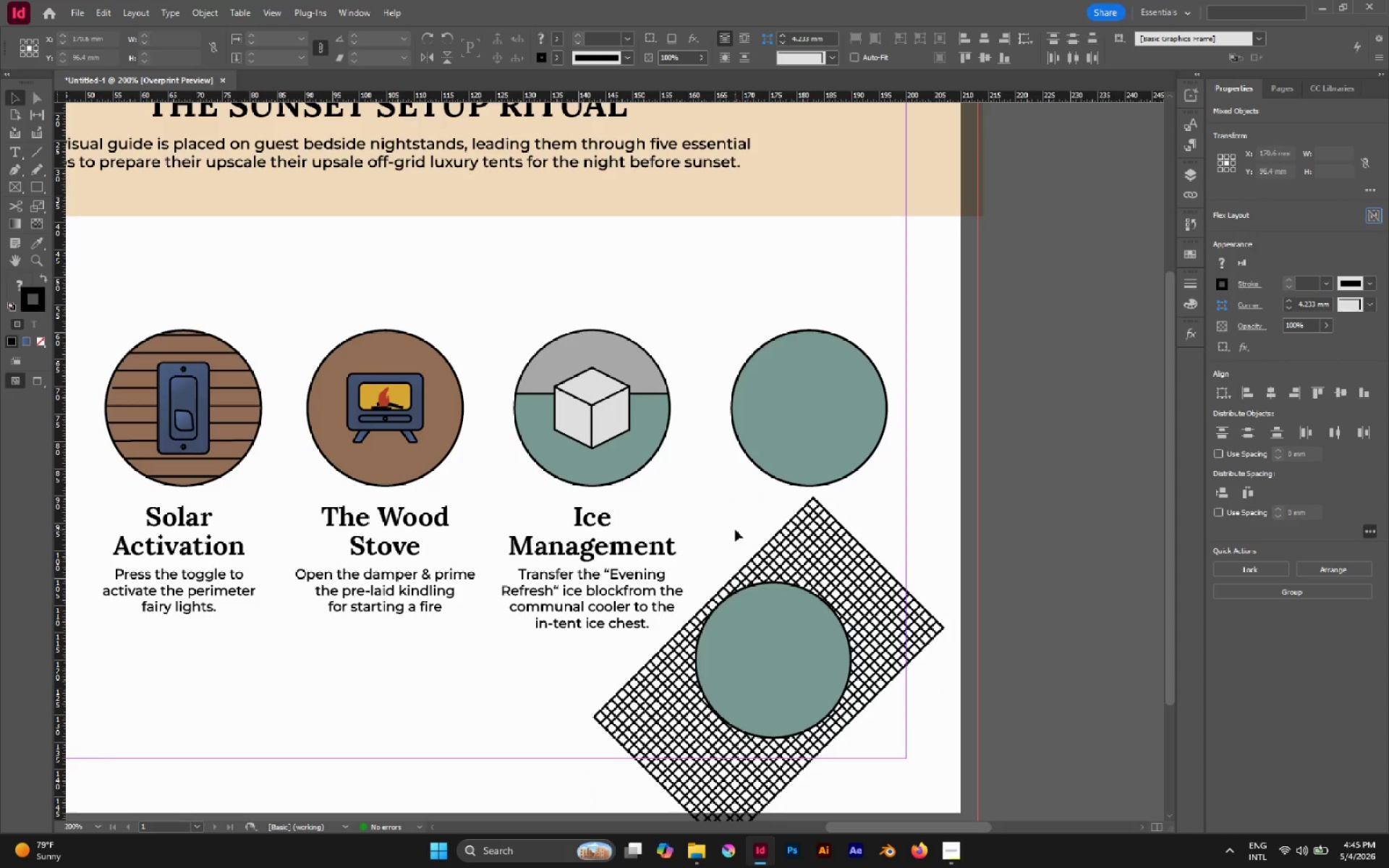 
left_click_drag(start_coordinate=[735, 529], to_coordinate=[801, 643])
 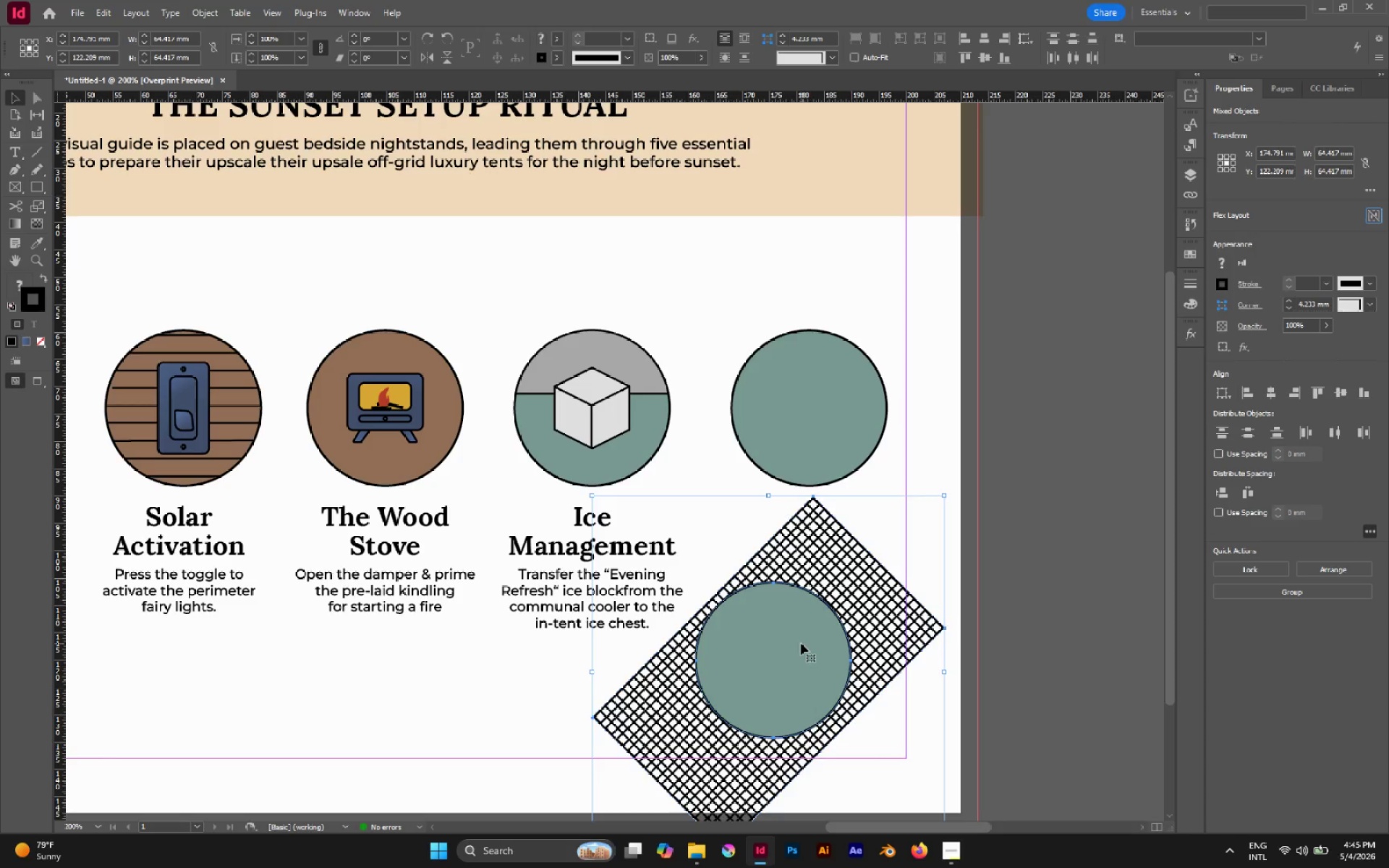 
left_click([740, 537])
 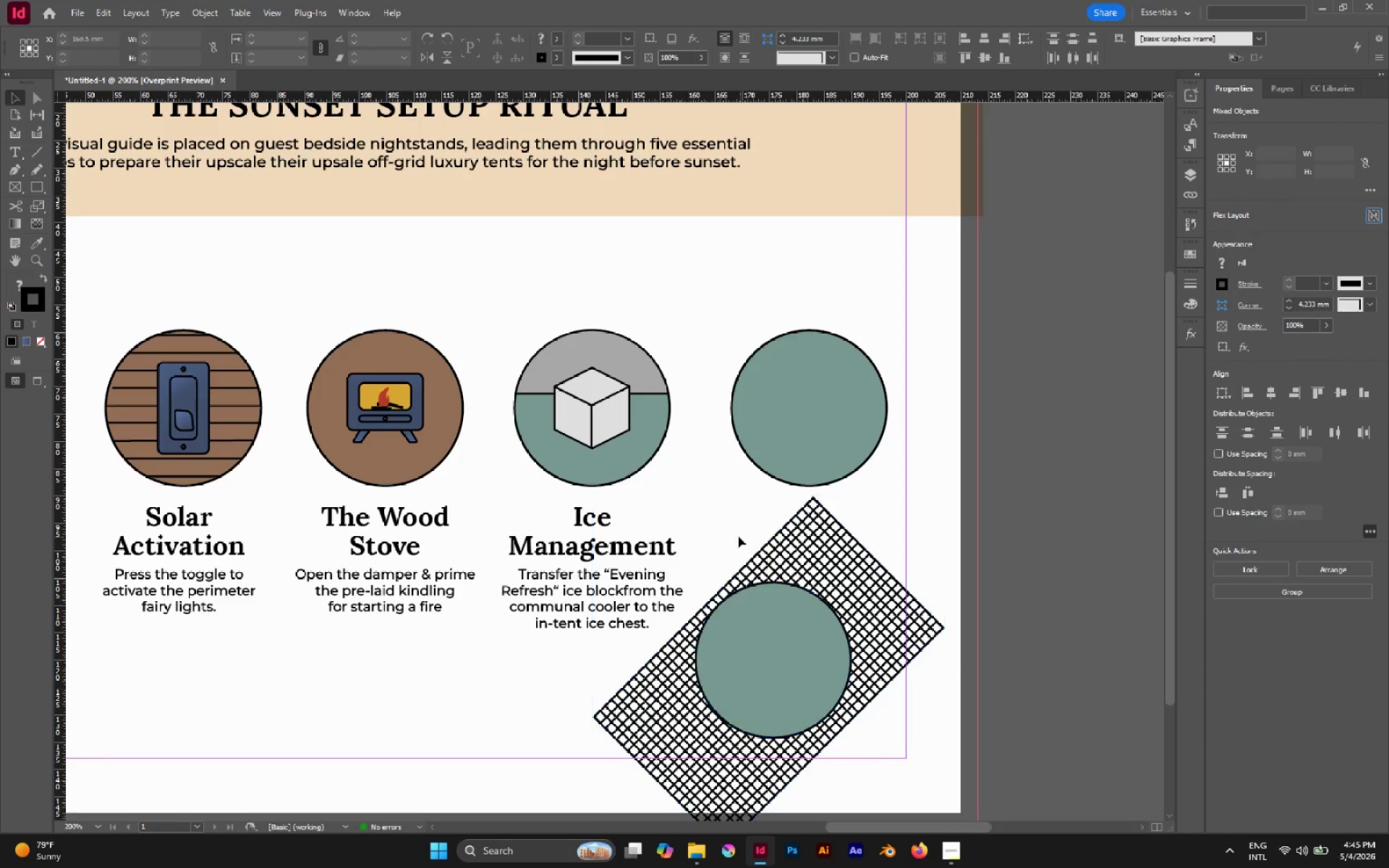 
left_click_drag(start_coordinate=[725, 524], to_coordinate=[784, 681])
 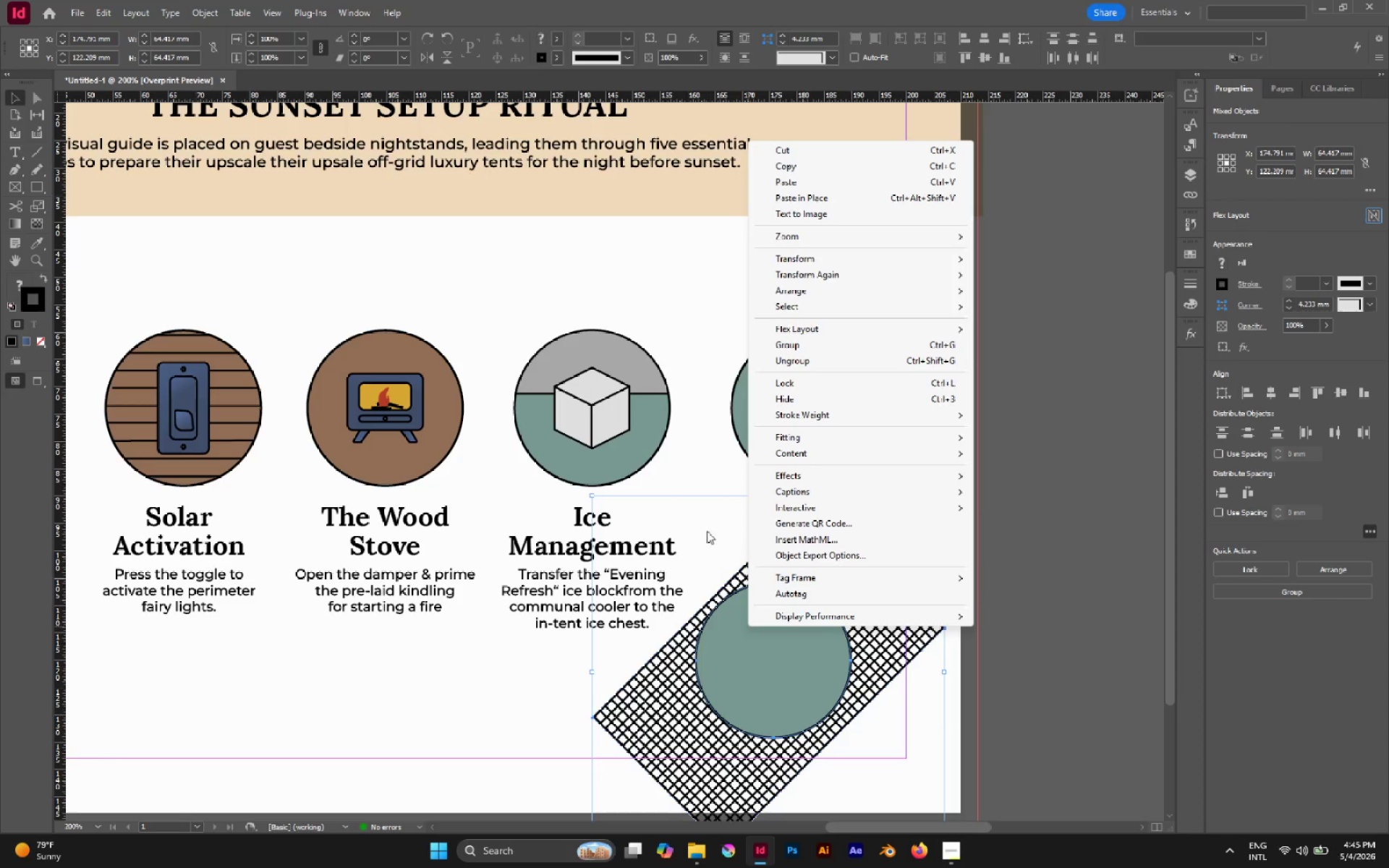 
double_click([708, 530])
 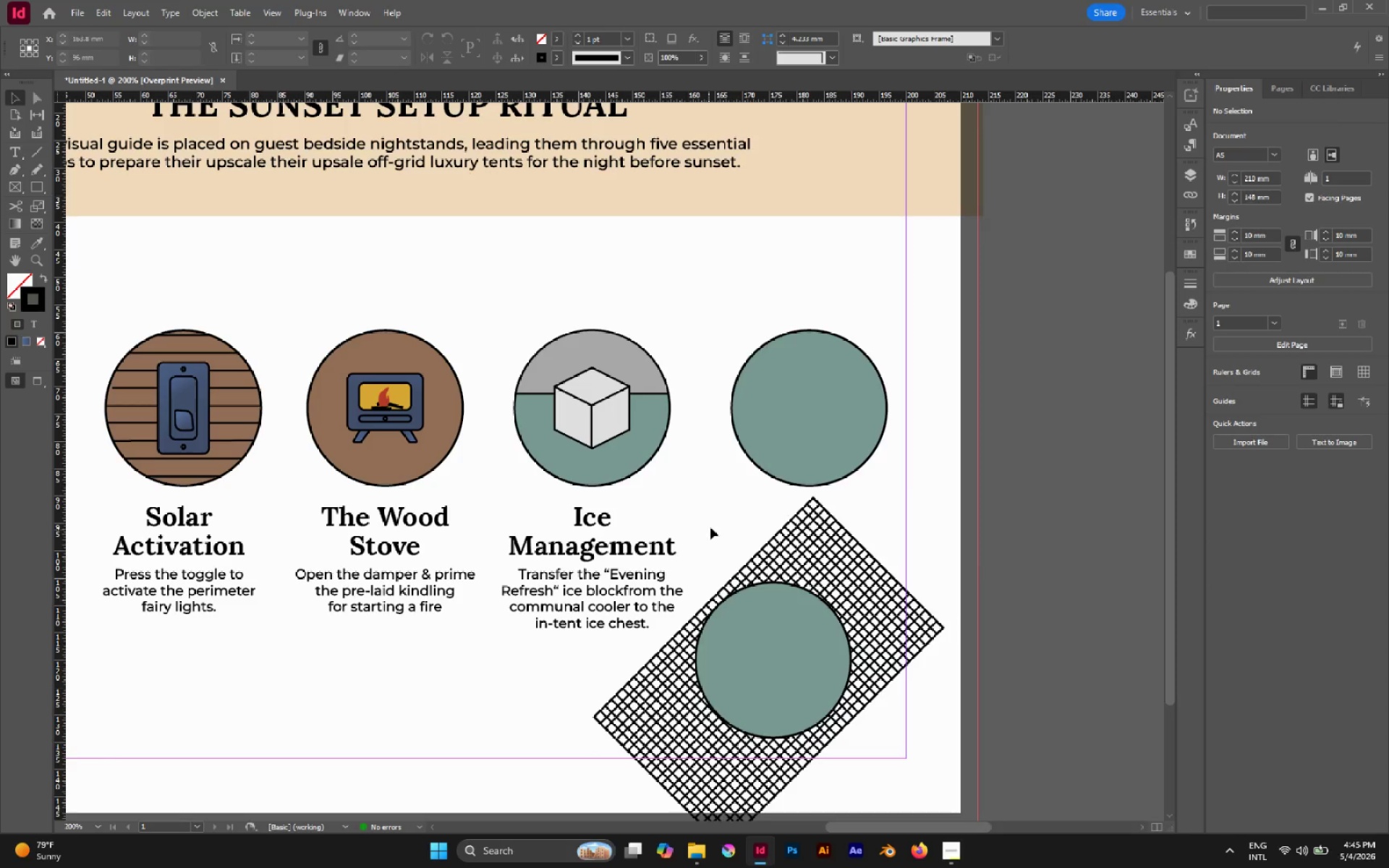 
left_click_drag(start_coordinate=[714, 528], to_coordinate=[763, 686])
 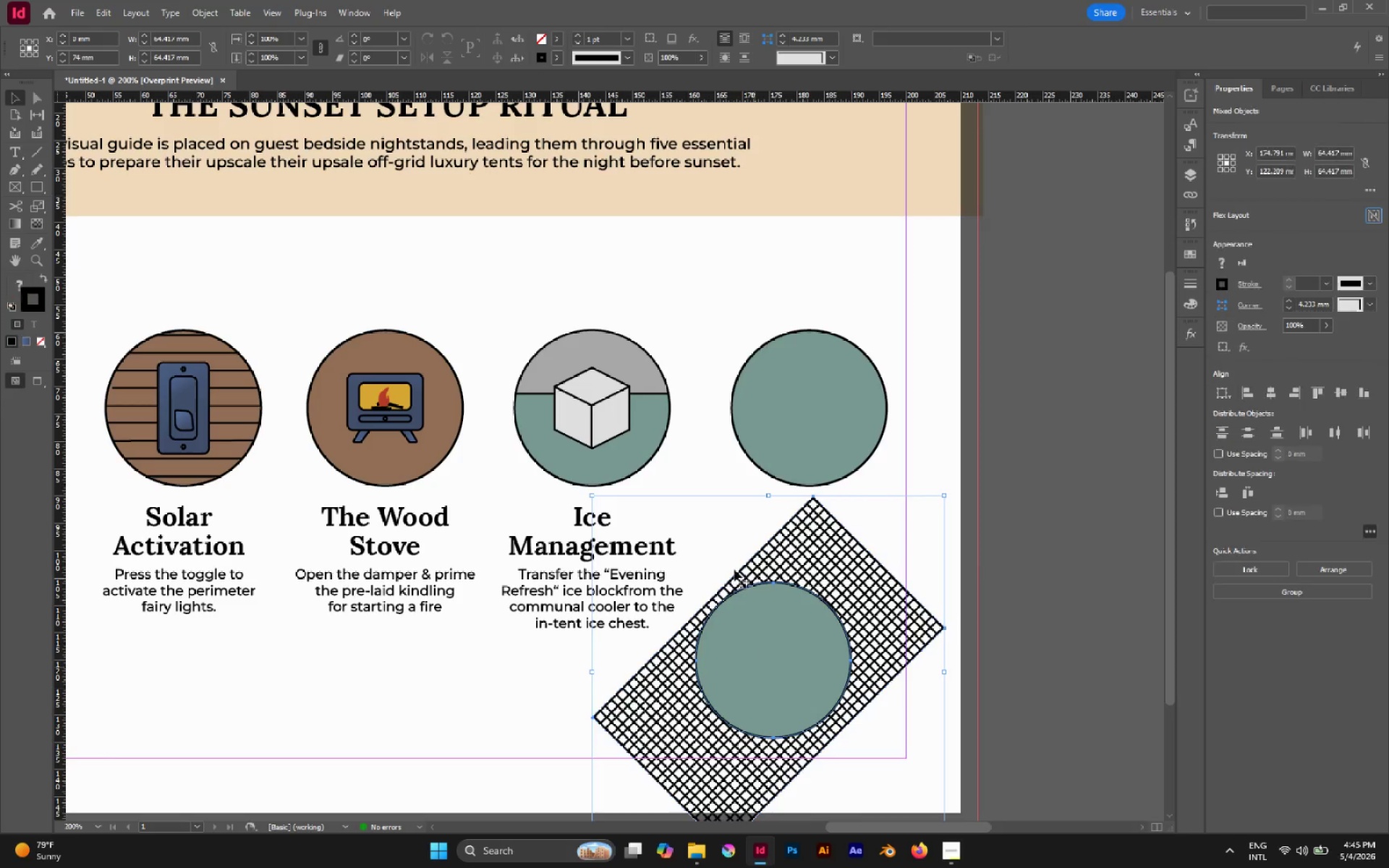 
left_click([734, 534])
 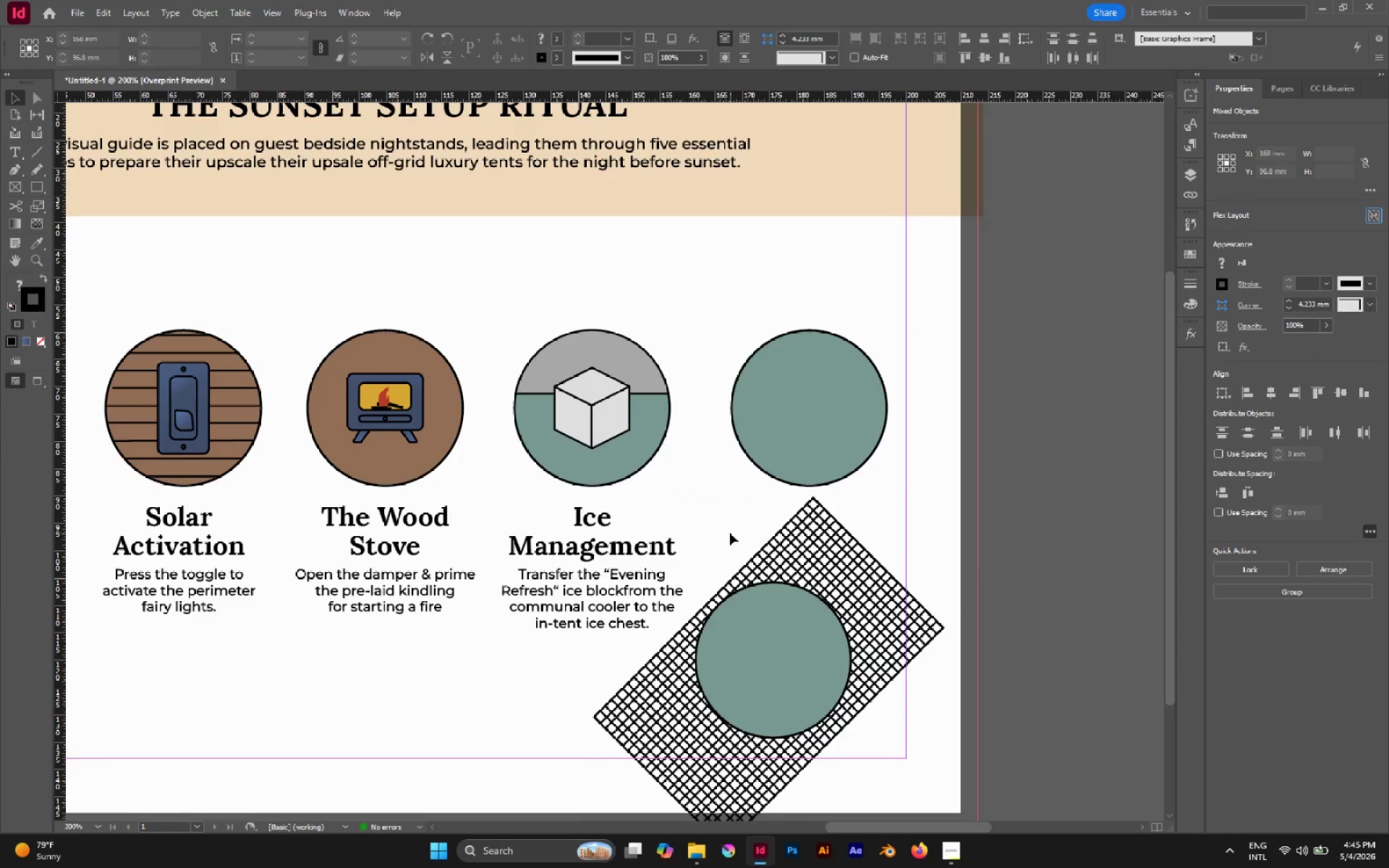 
left_click_drag(start_coordinate=[730, 533], to_coordinate=[767, 632])
 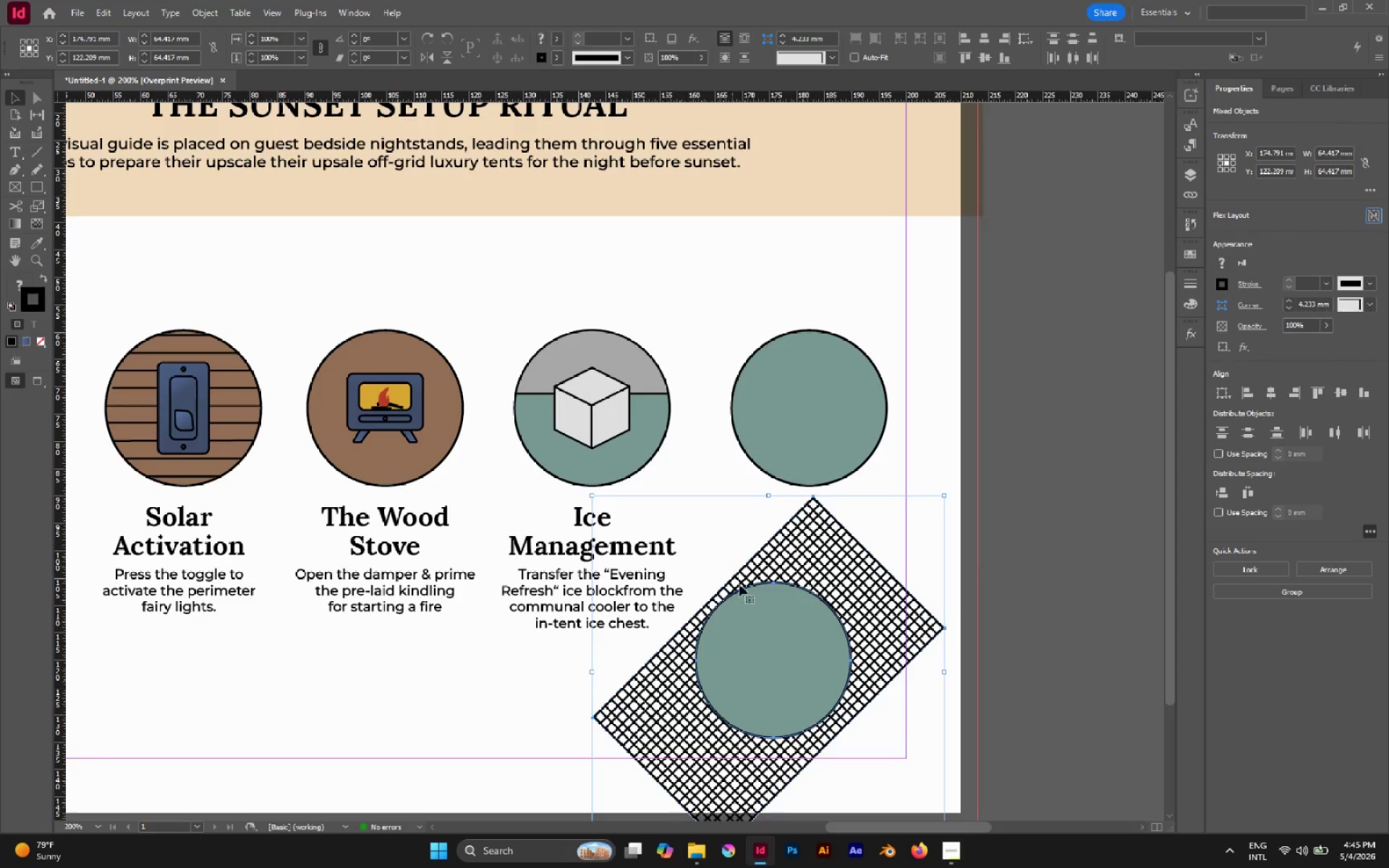 
right_click([746, 599])
 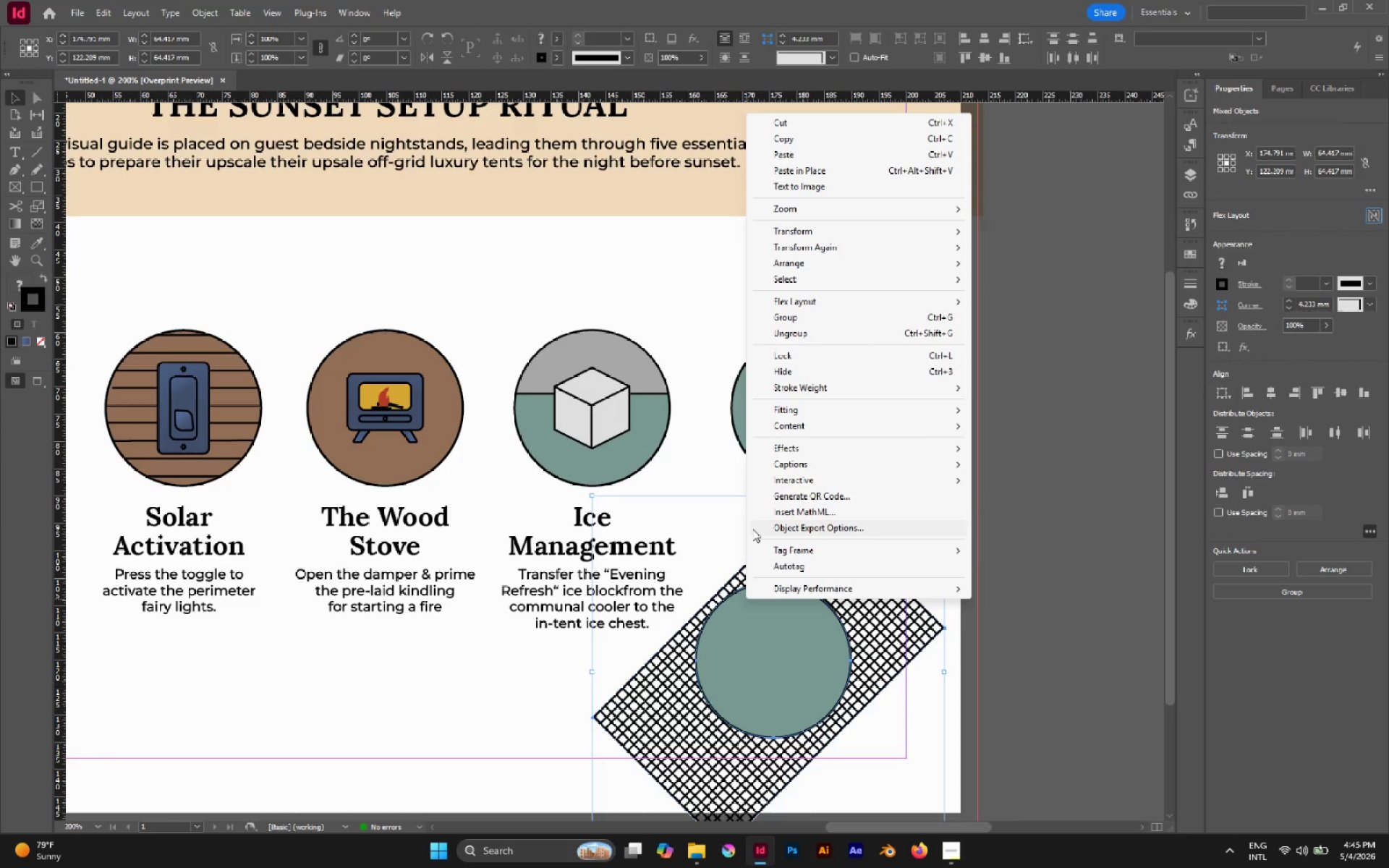 
wait(7.9)
 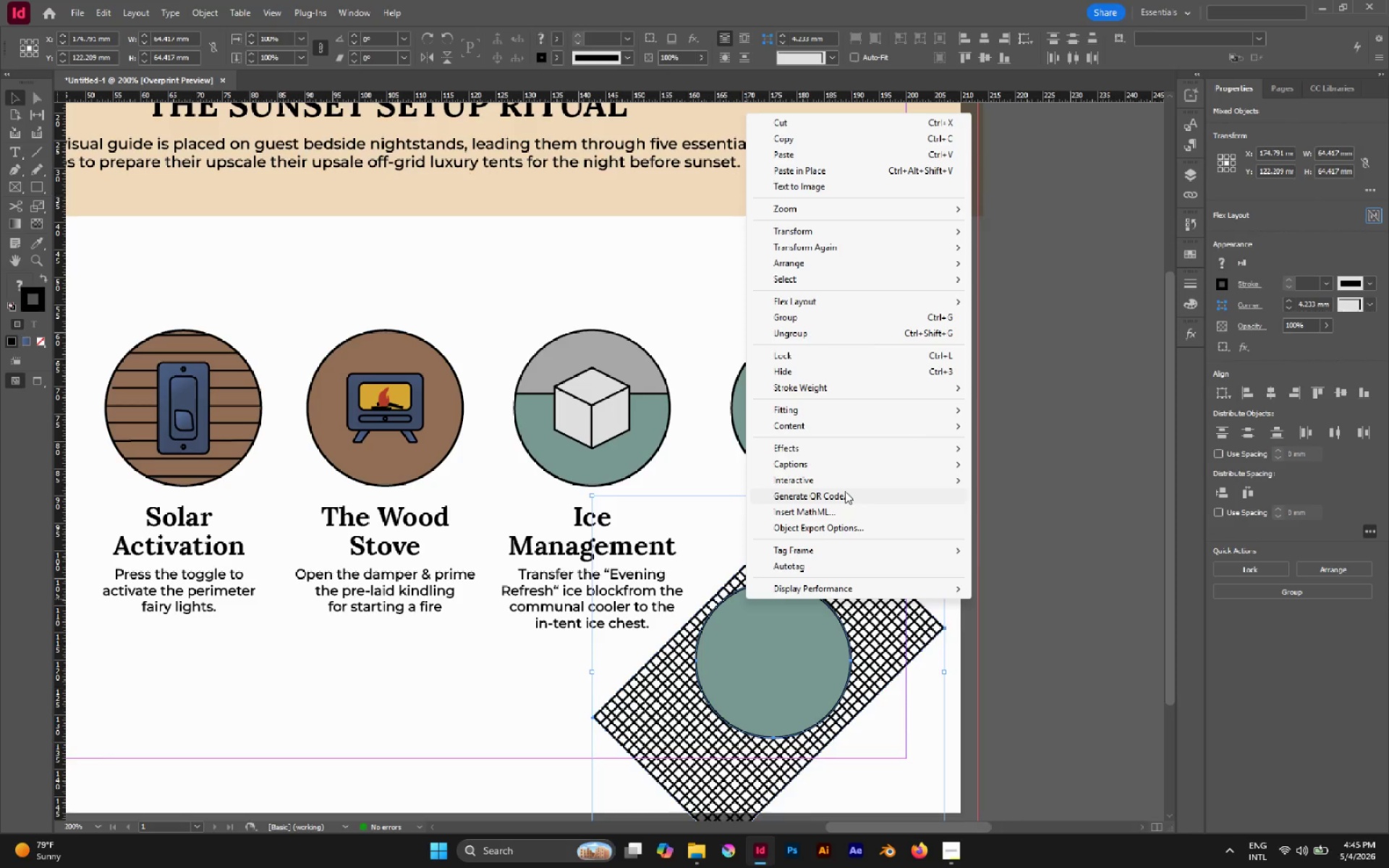 
mouse_move([827, 372])
 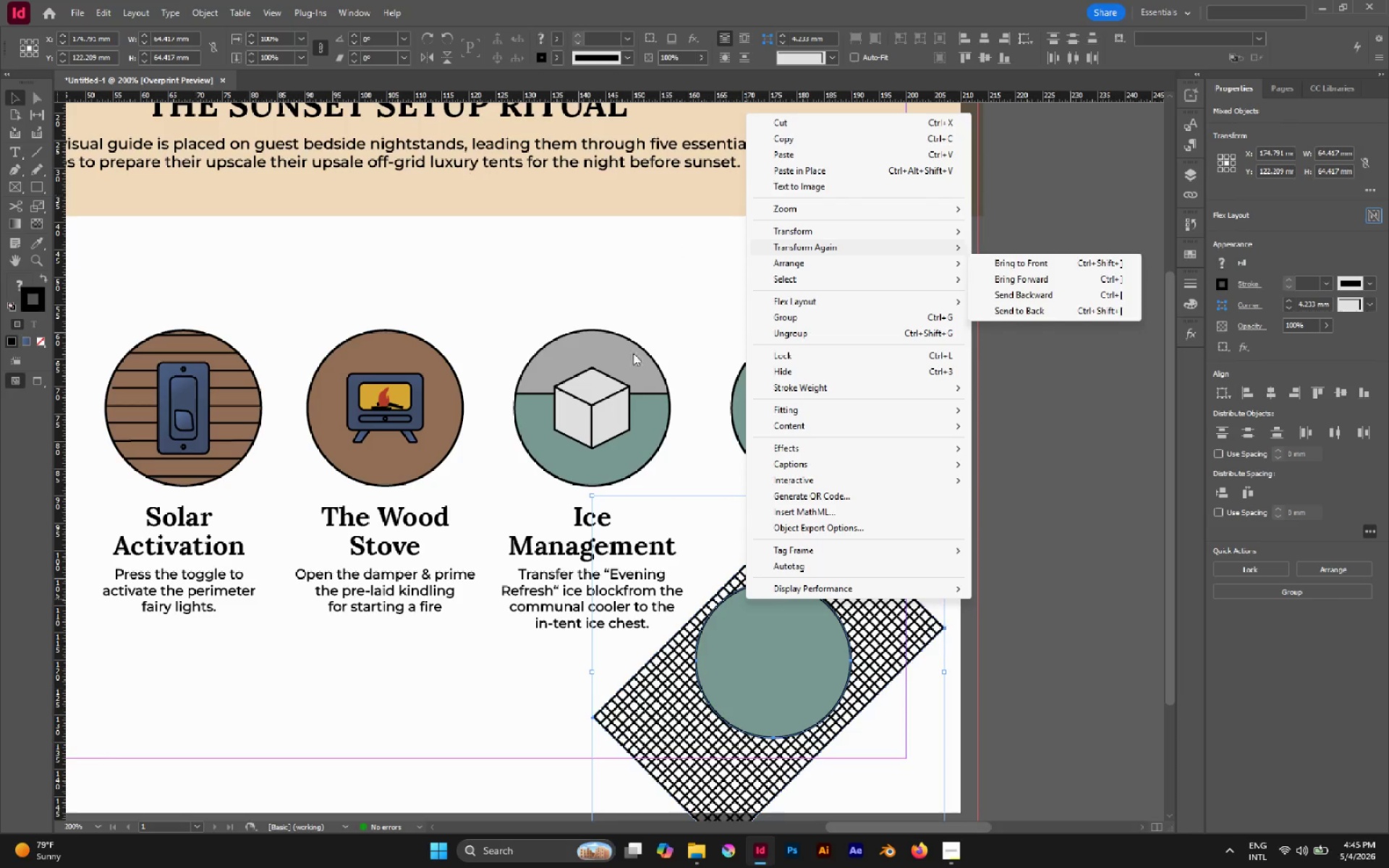 
left_click([722, 356])
 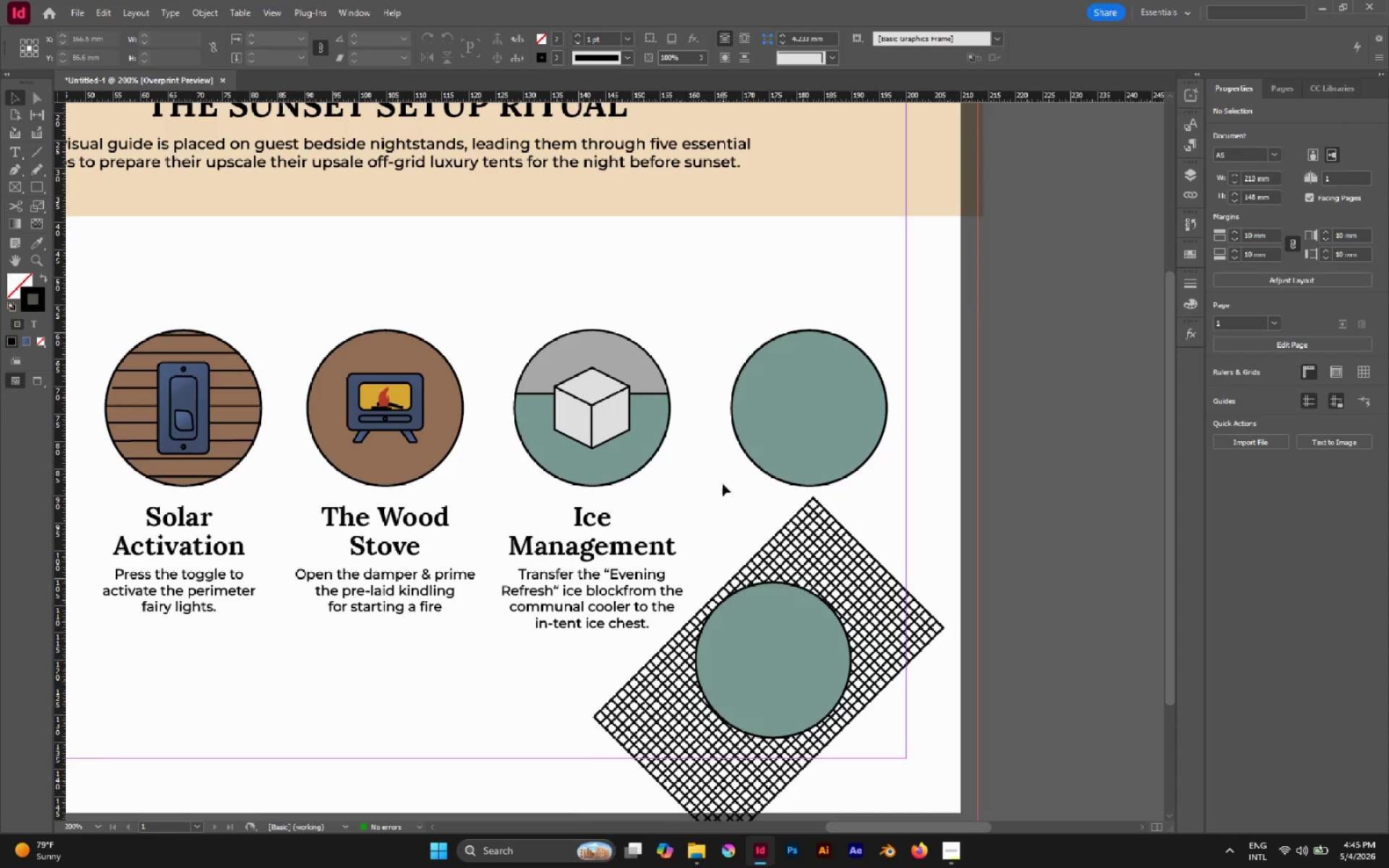 
left_click_drag(start_coordinate=[728, 518], to_coordinate=[754, 612])
 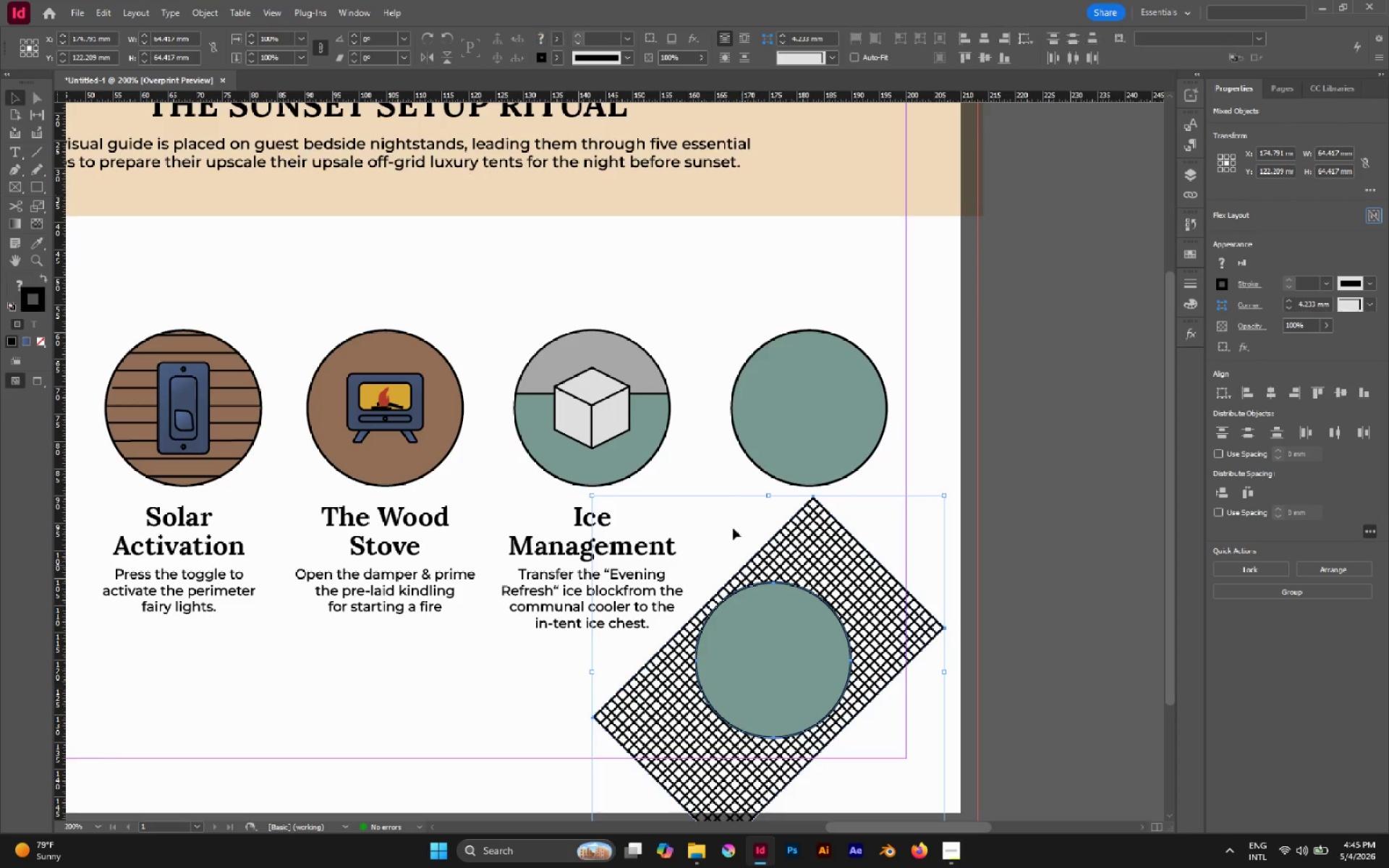 
left_click([724, 490])
 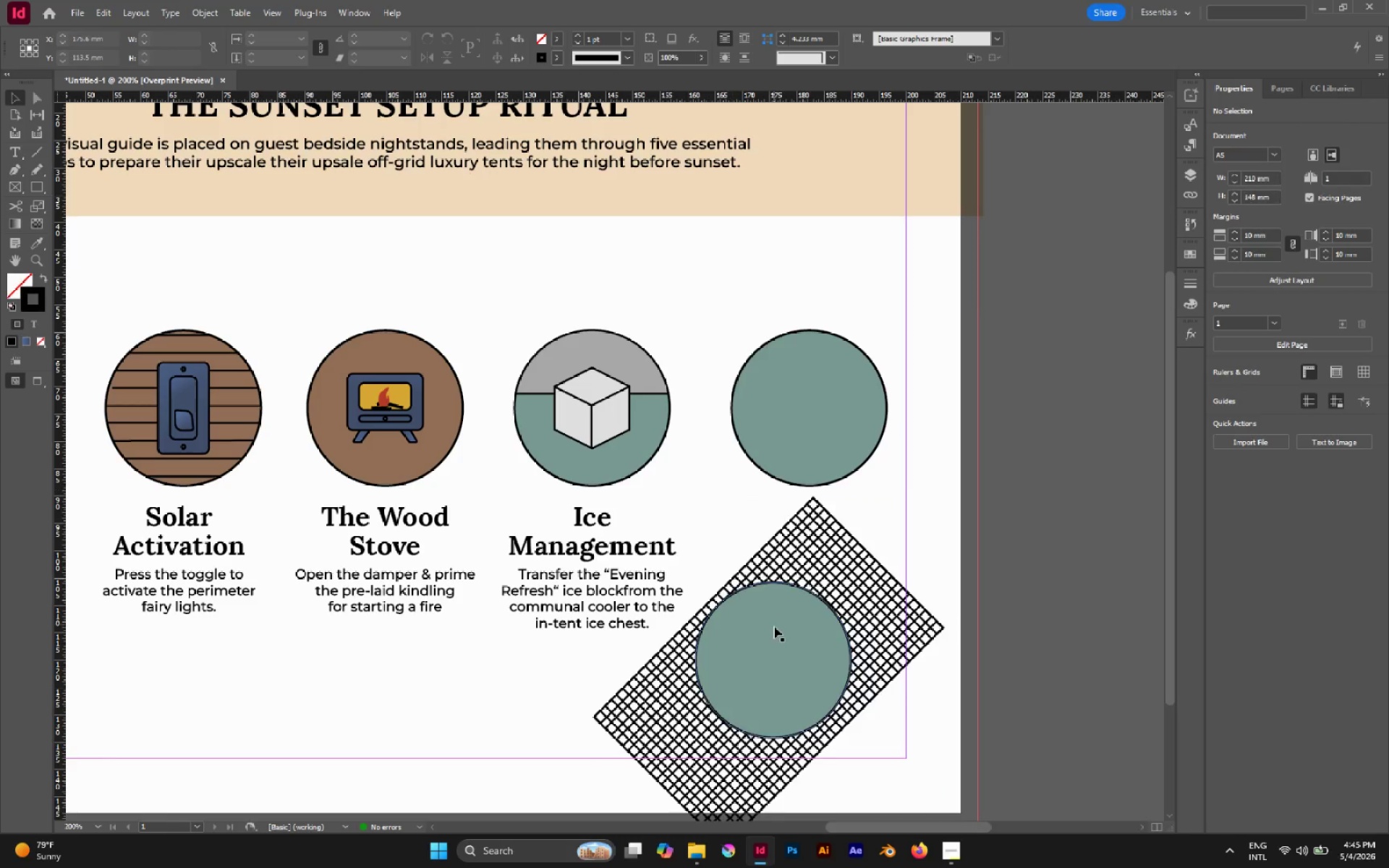 
left_click([775, 628])
 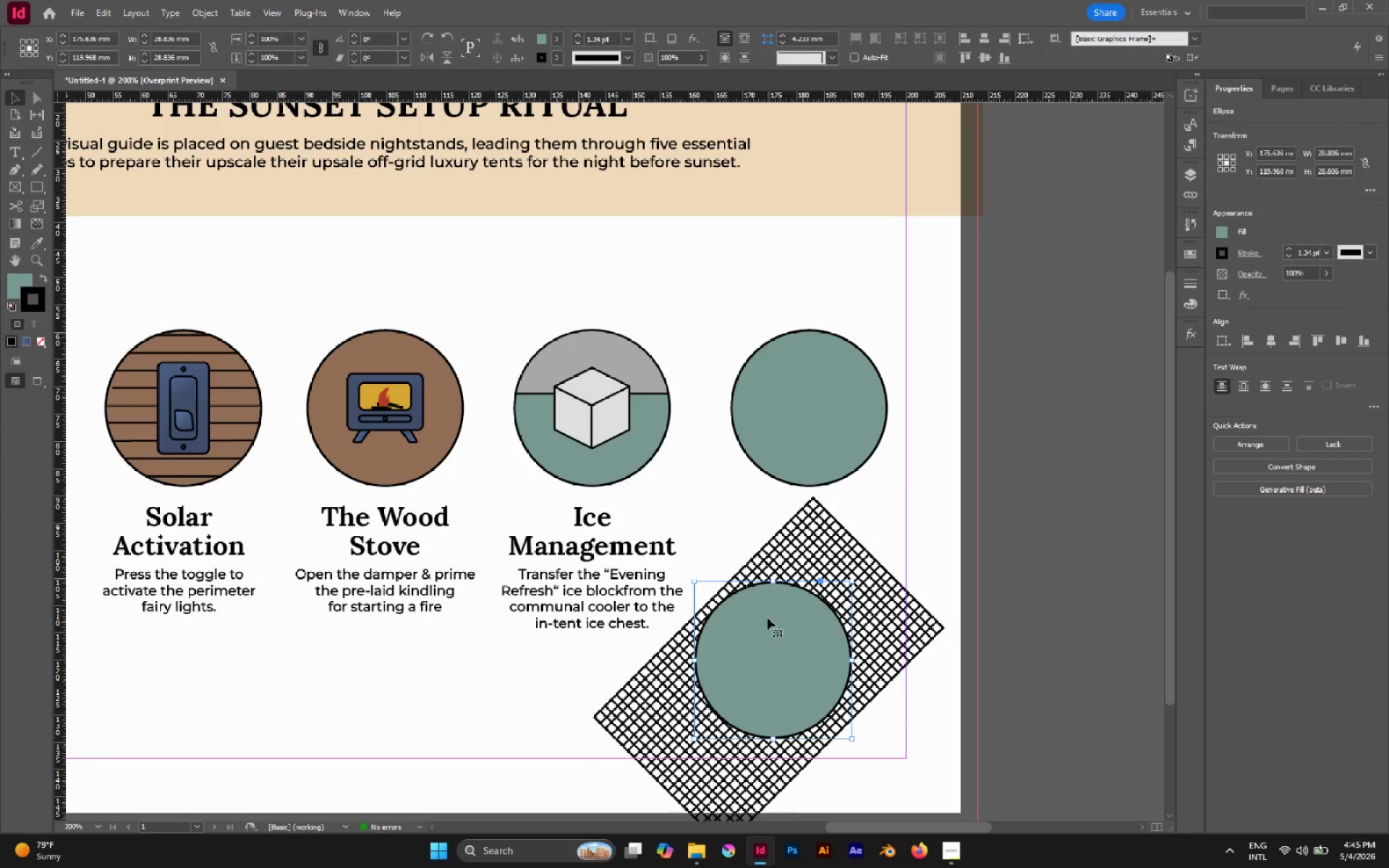 
left_click_drag(start_coordinate=[768, 623], to_coordinate=[776, 628])
 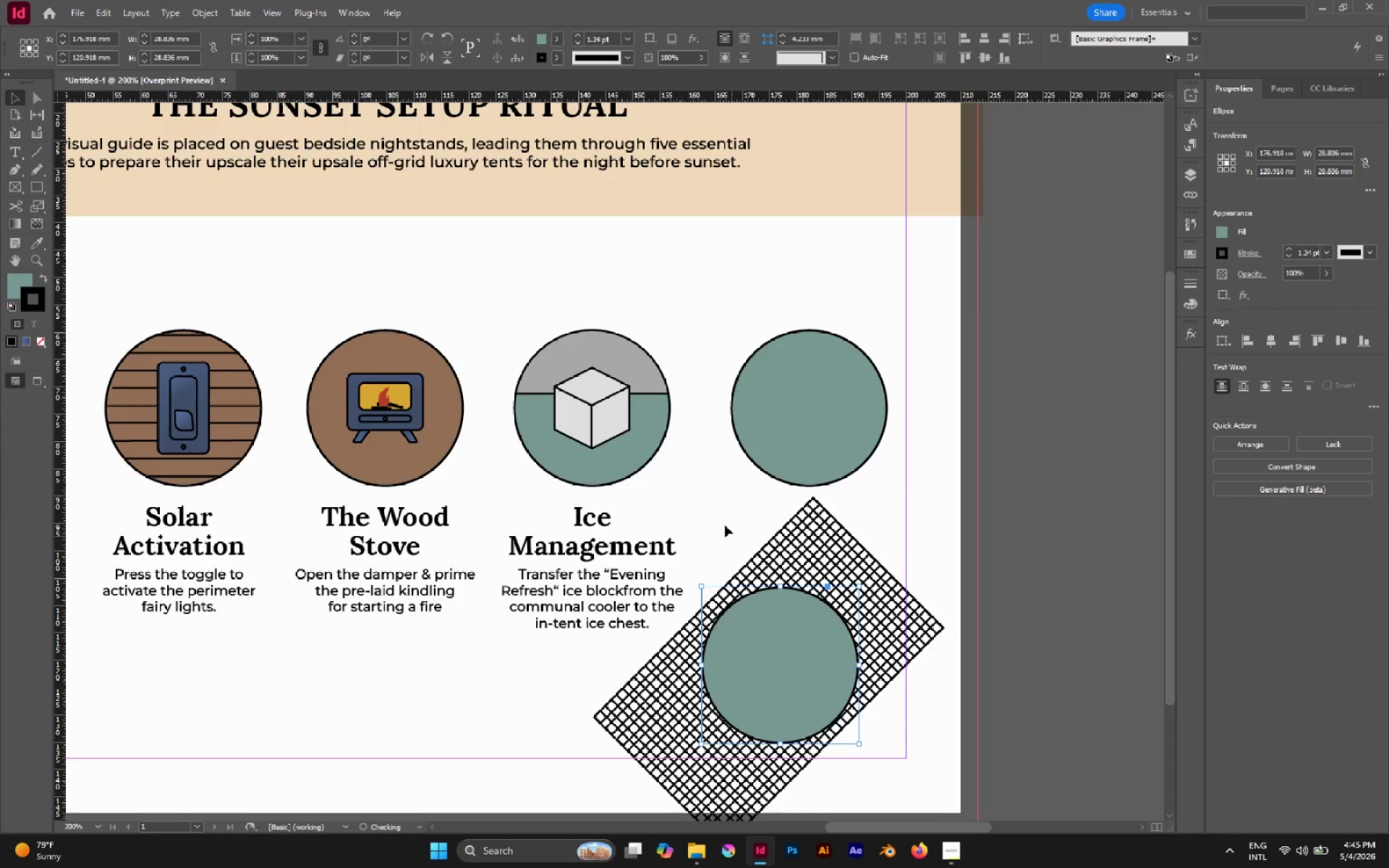 
left_click_drag(start_coordinate=[723, 523], to_coordinate=[783, 658])